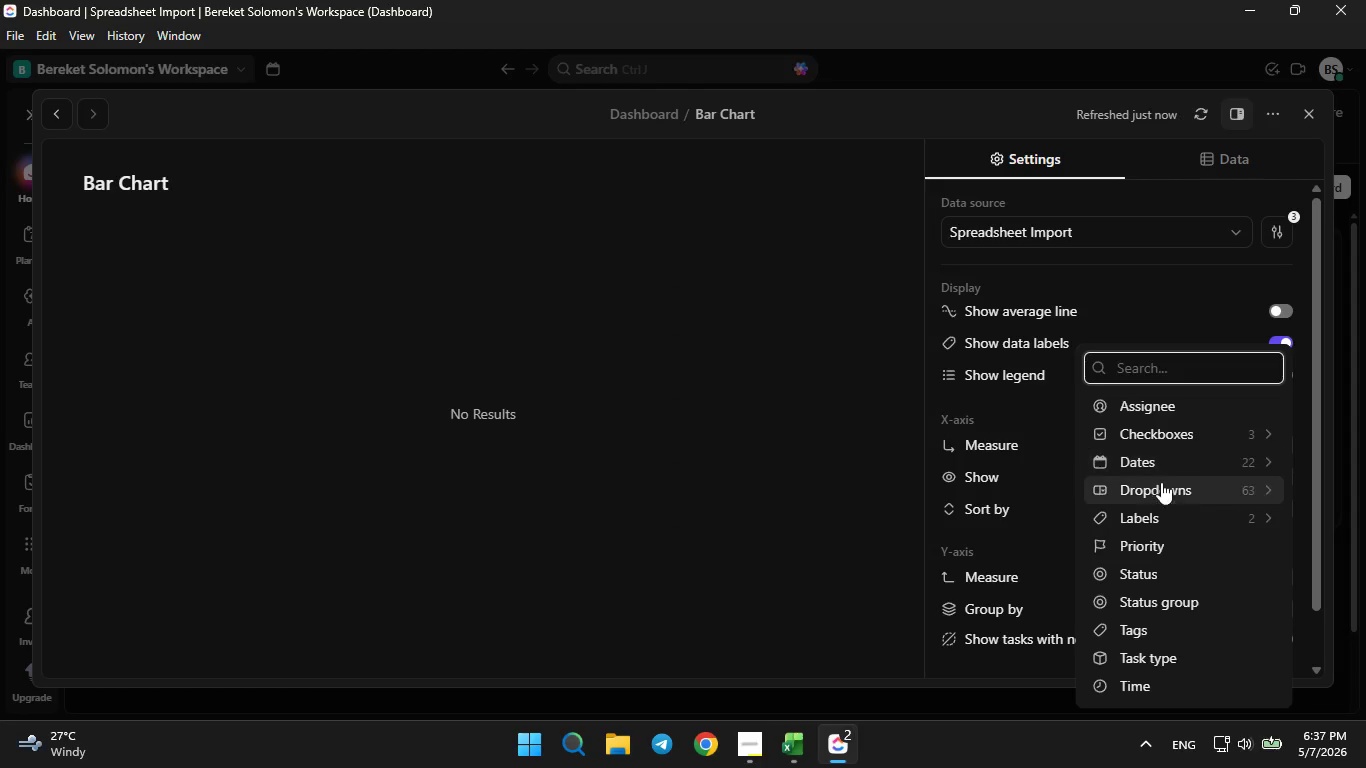 
left_click([1161, 486])
 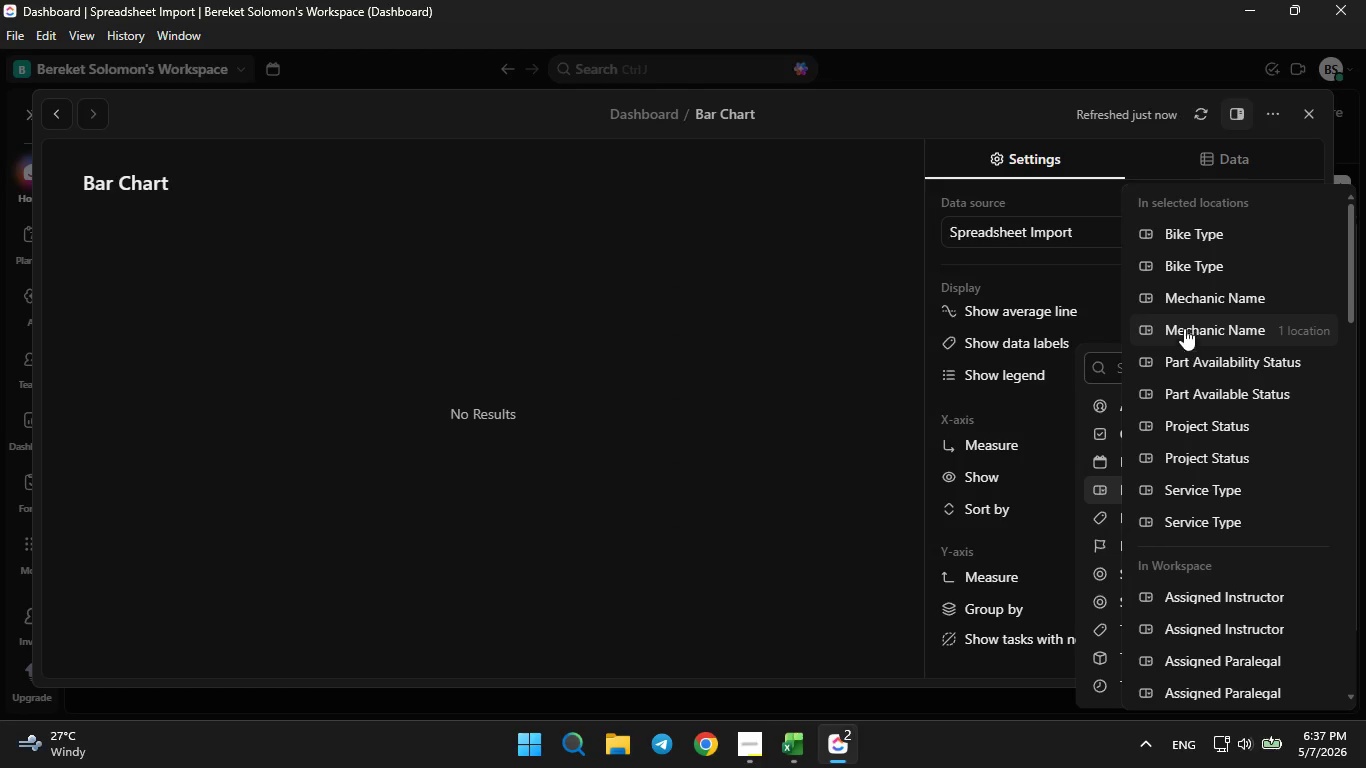 
left_click([1195, 299])
 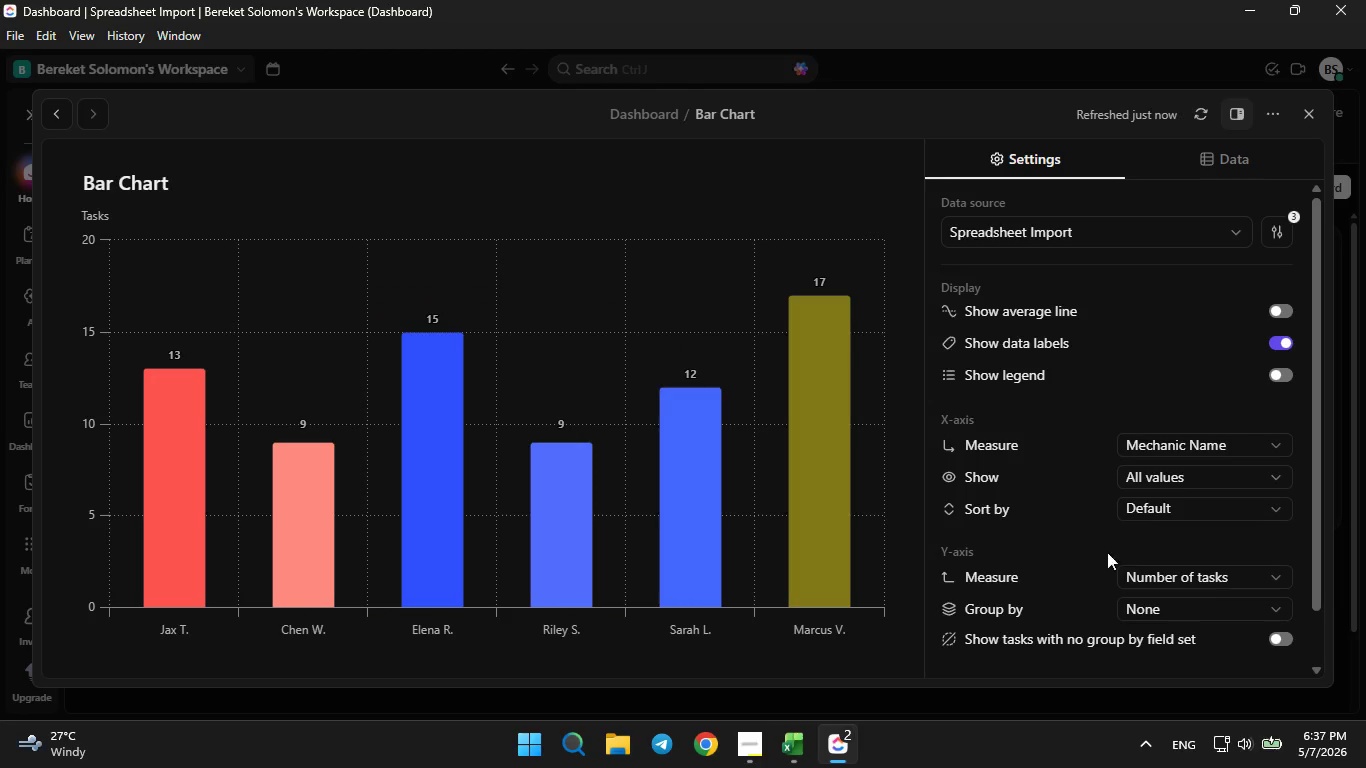 
wait(7.81)
 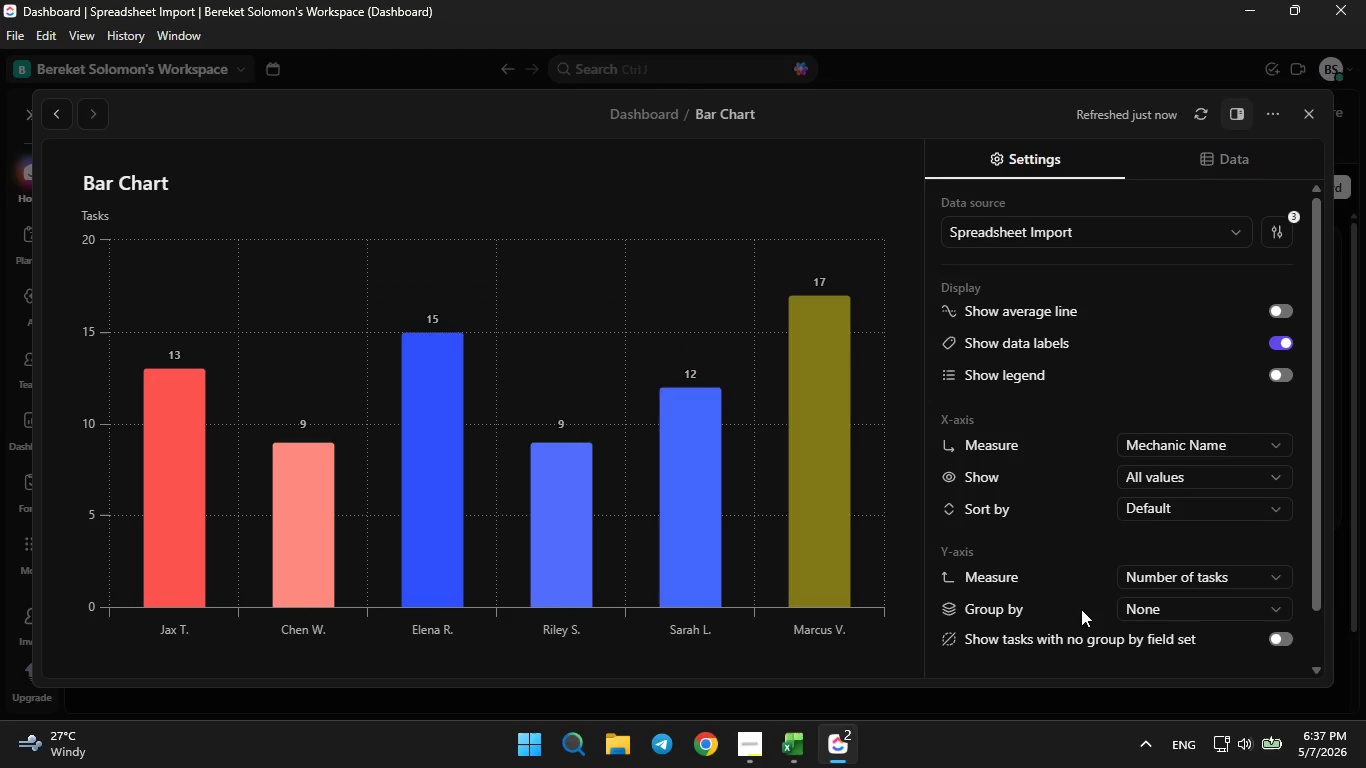 
left_click([1161, 578])
 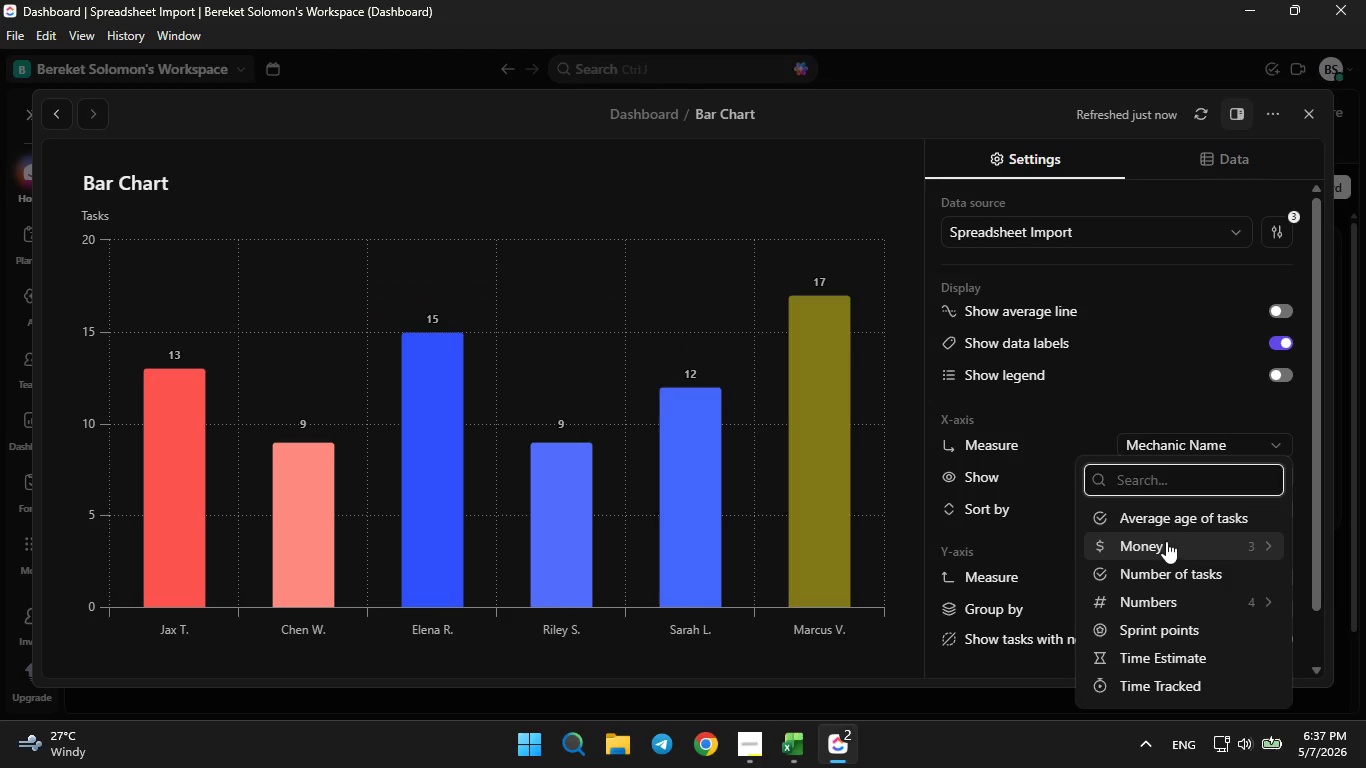 
left_click([1164, 540])
 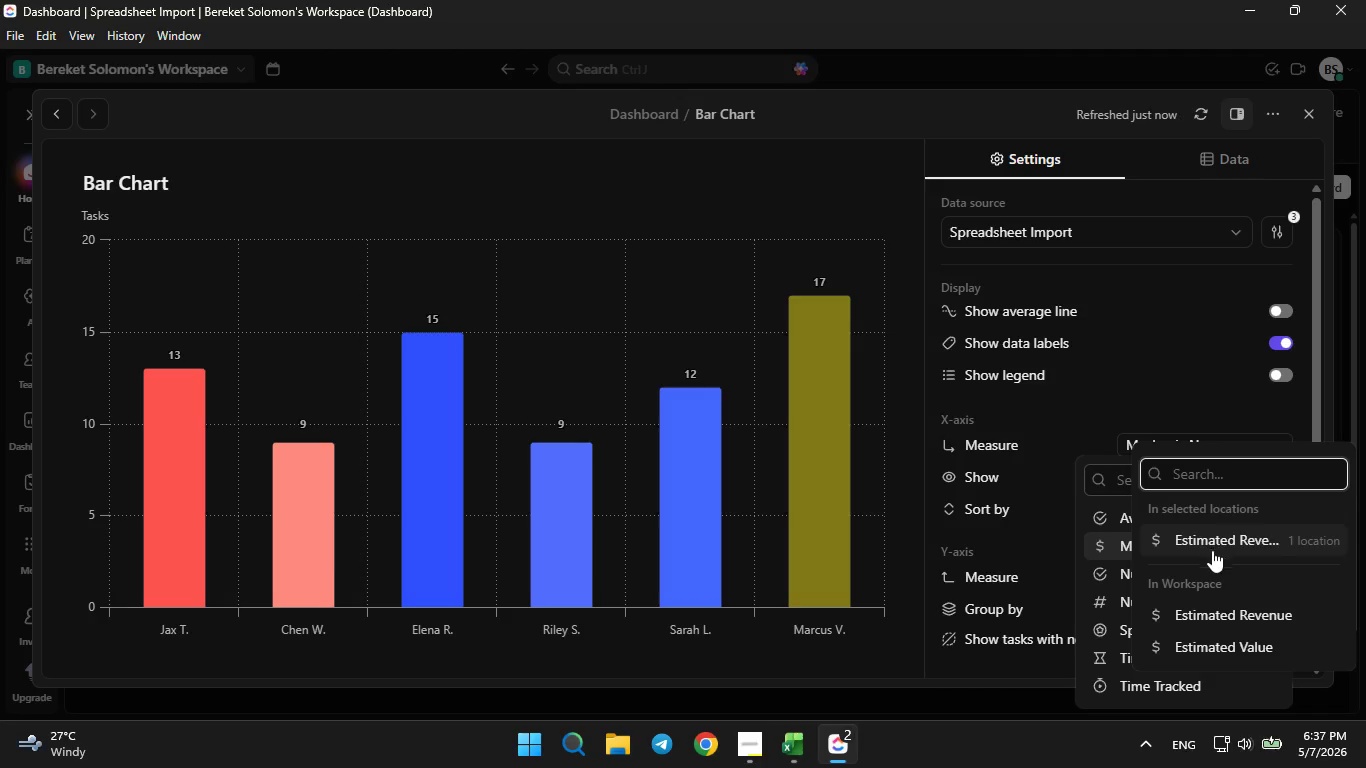 
wait(7.44)
 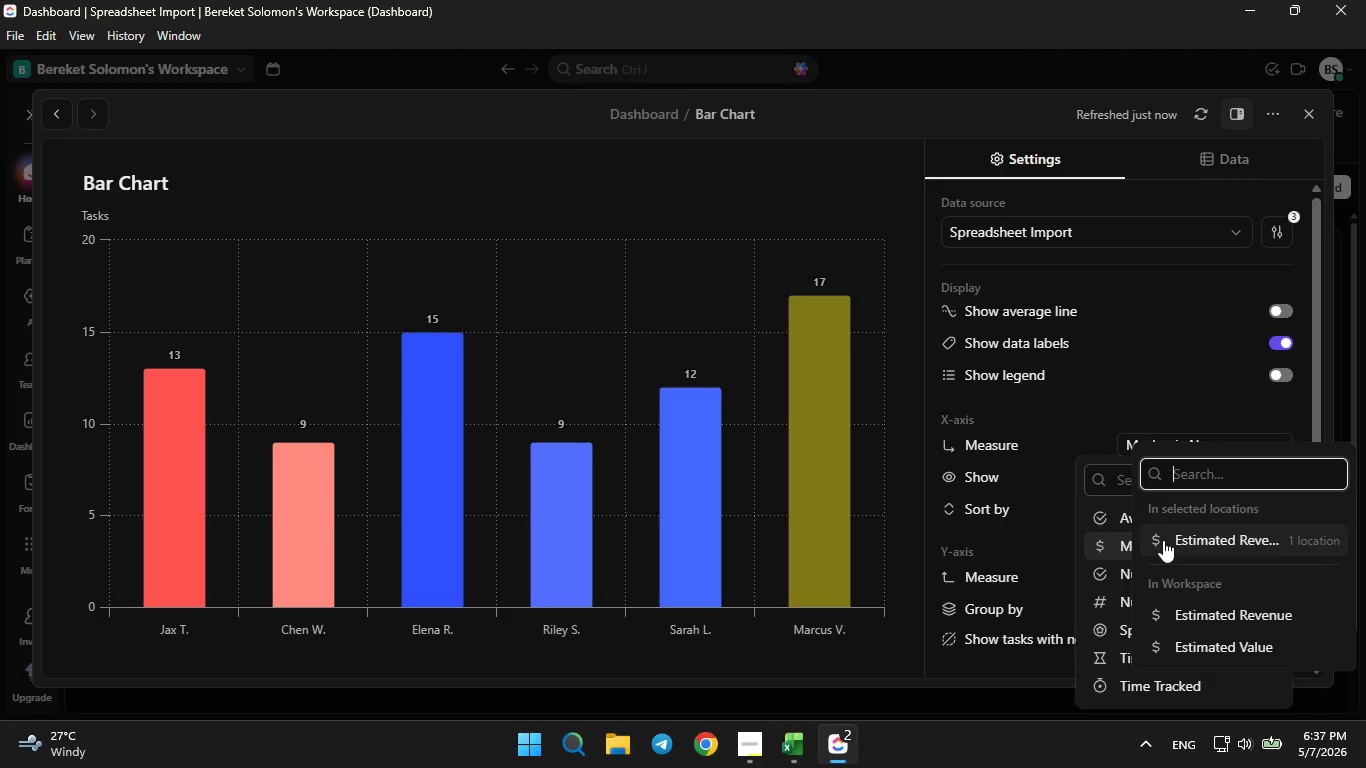 
left_click([1254, 549])
 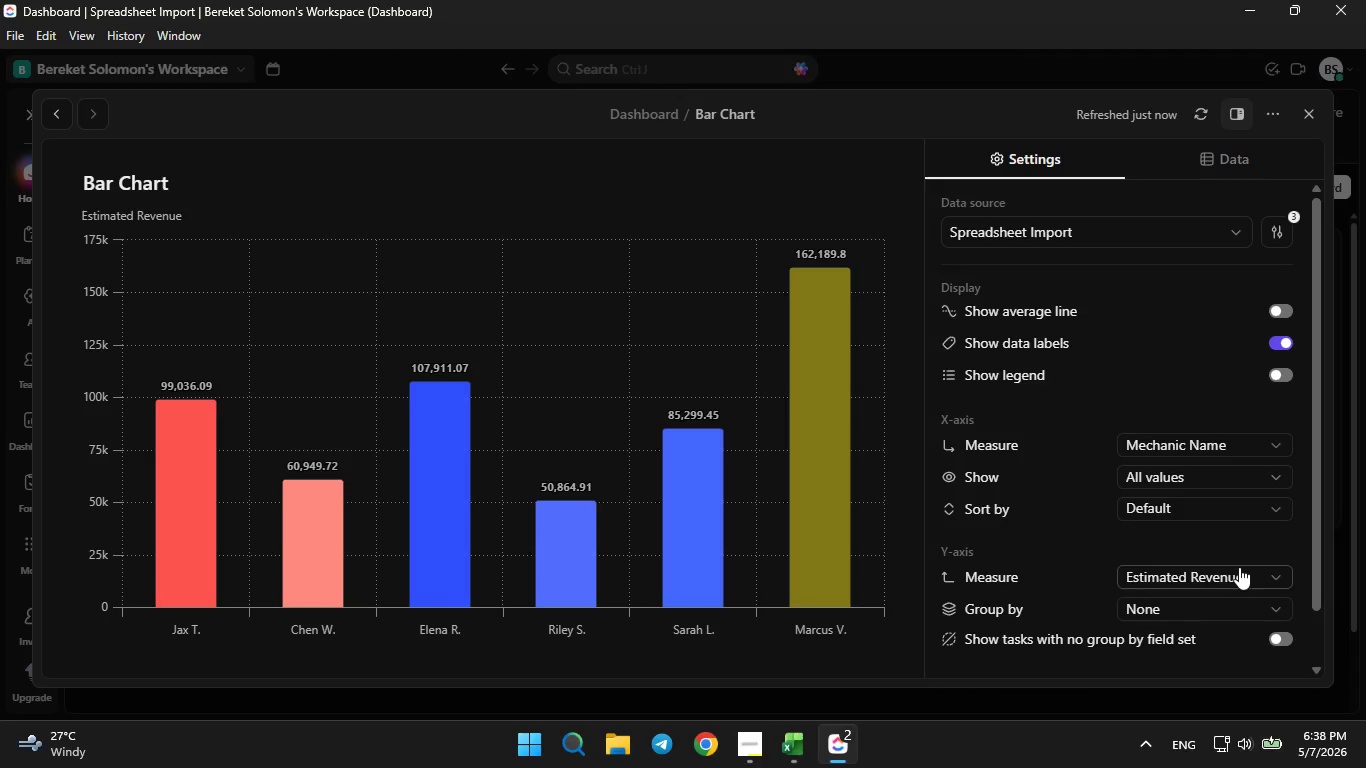 
wait(5.59)
 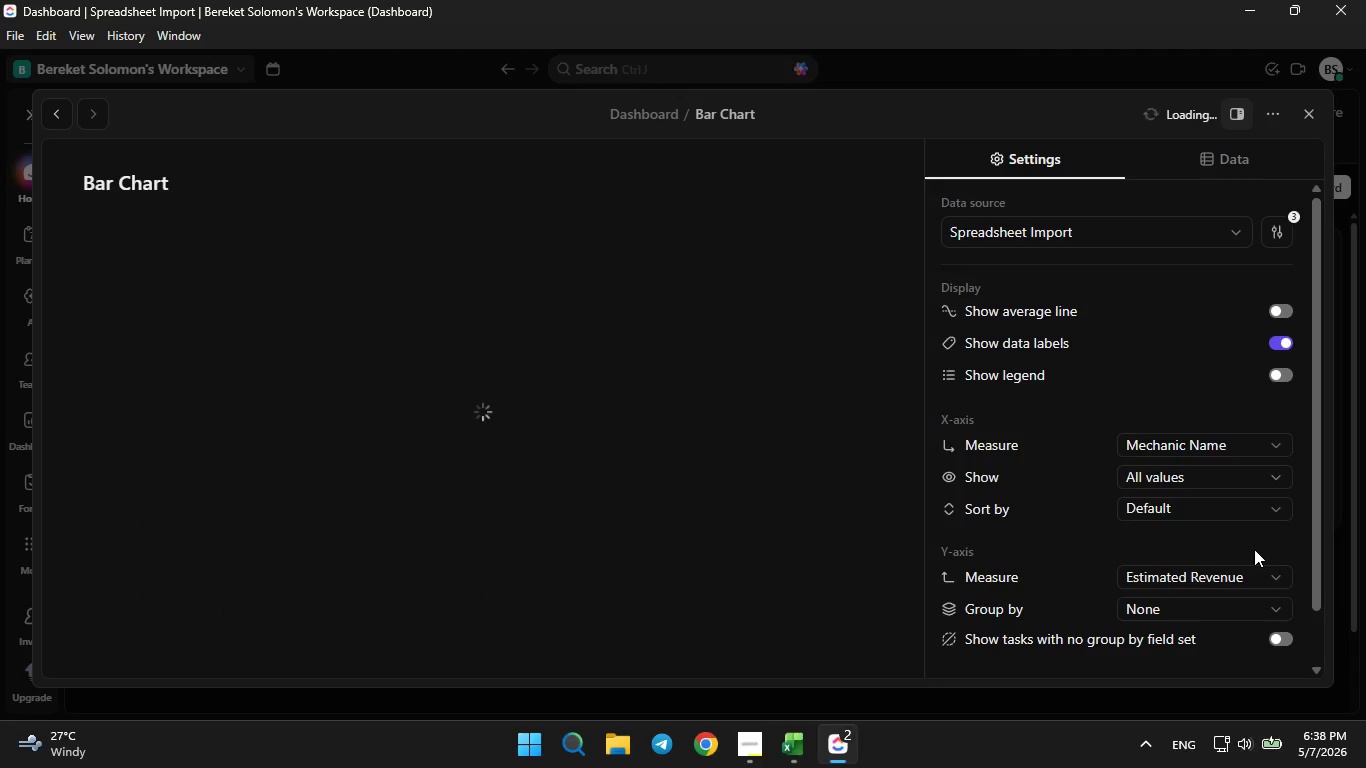 
scroll: coordinate [1203, 518], scroll_direction: down, amount: 4.0
 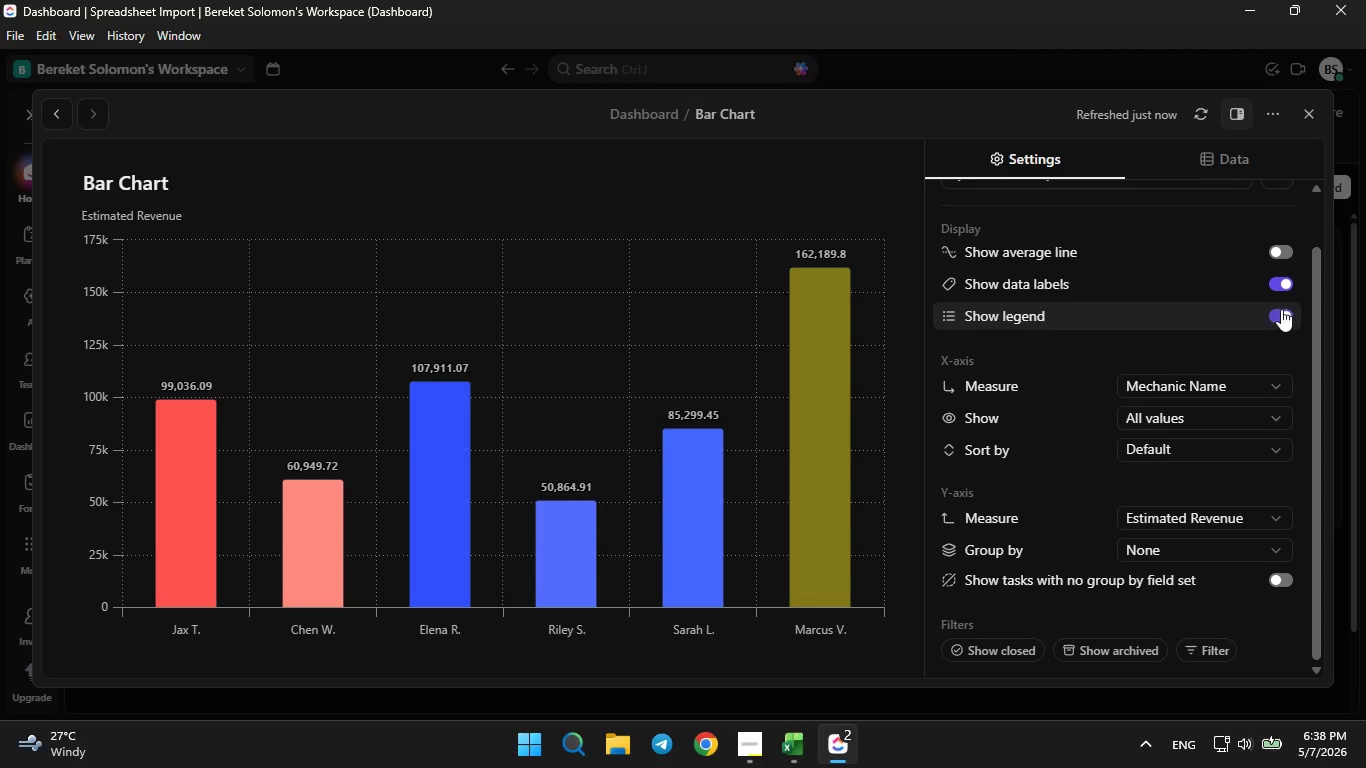 
left_click([1281, 309])
 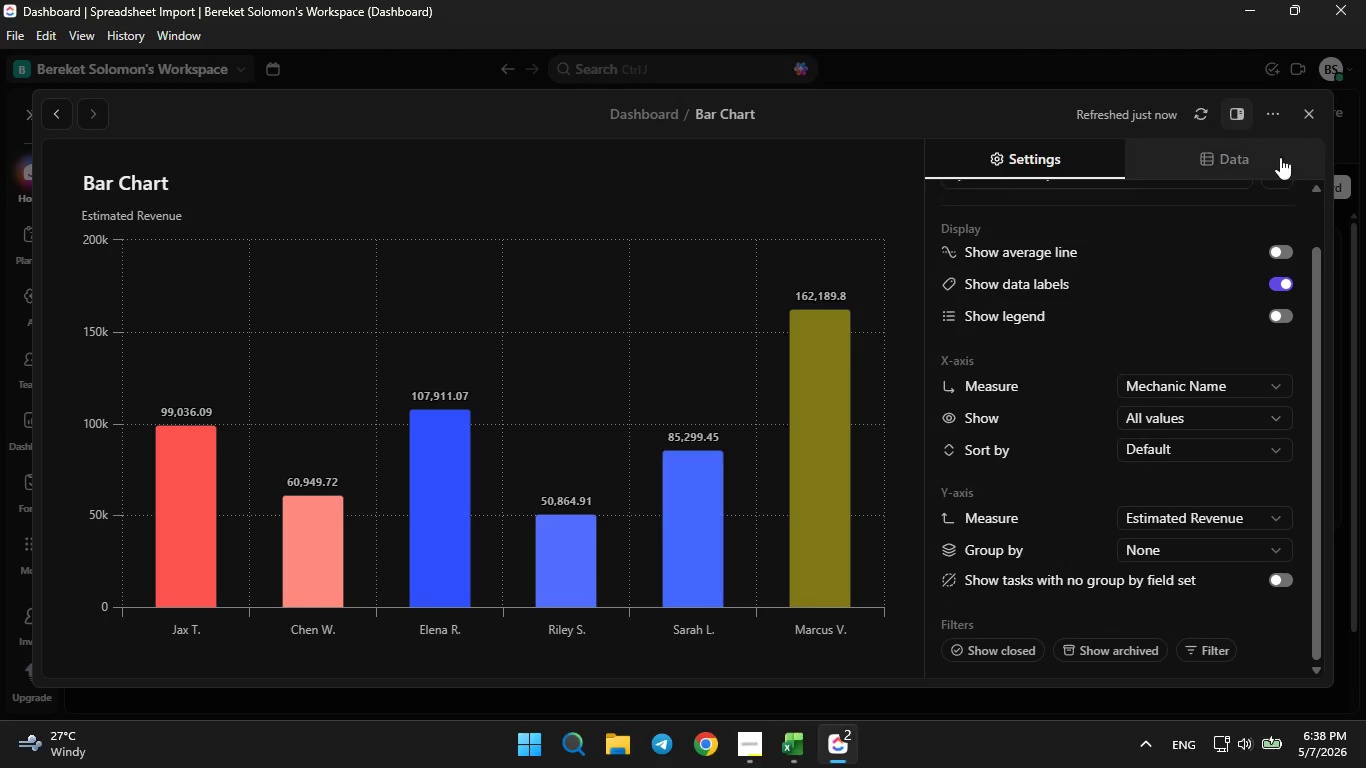 
left_click([1307, 114])
 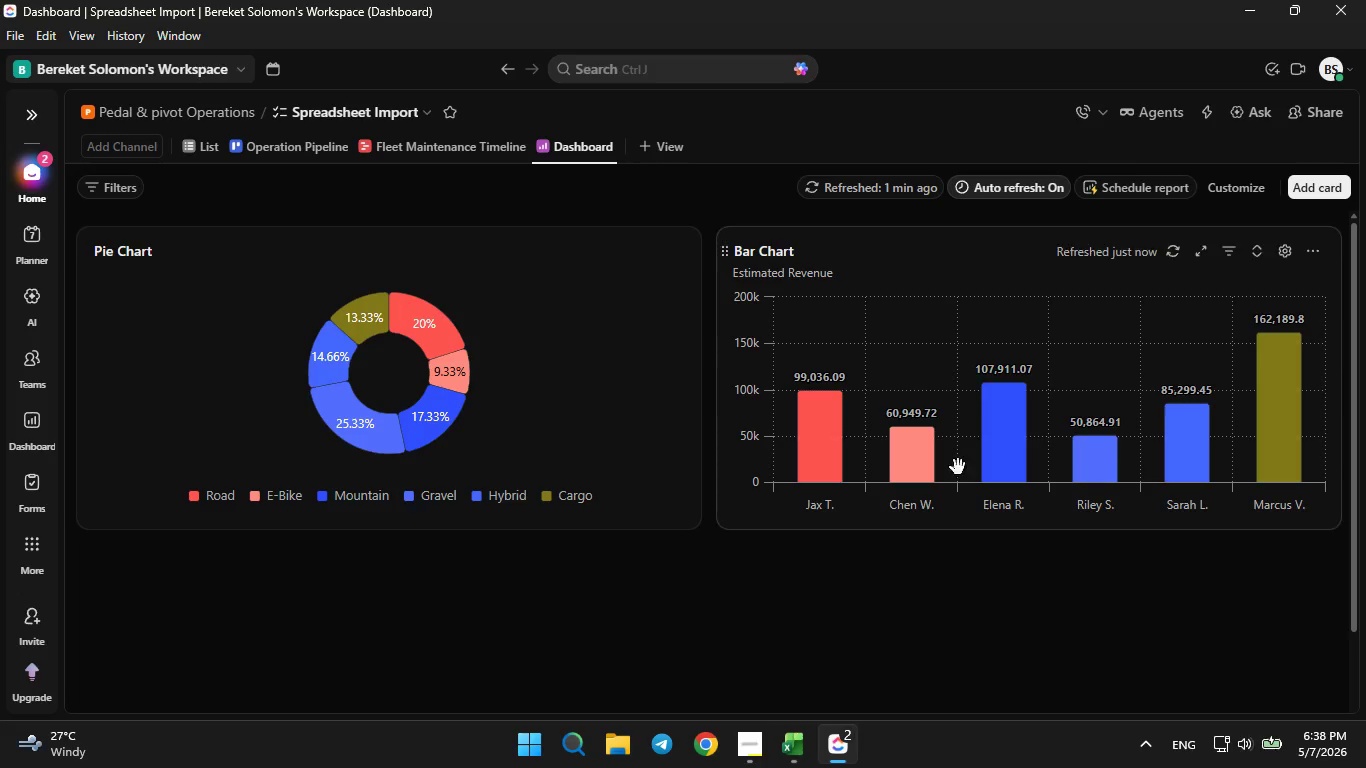 
left_click([1320, 193])
 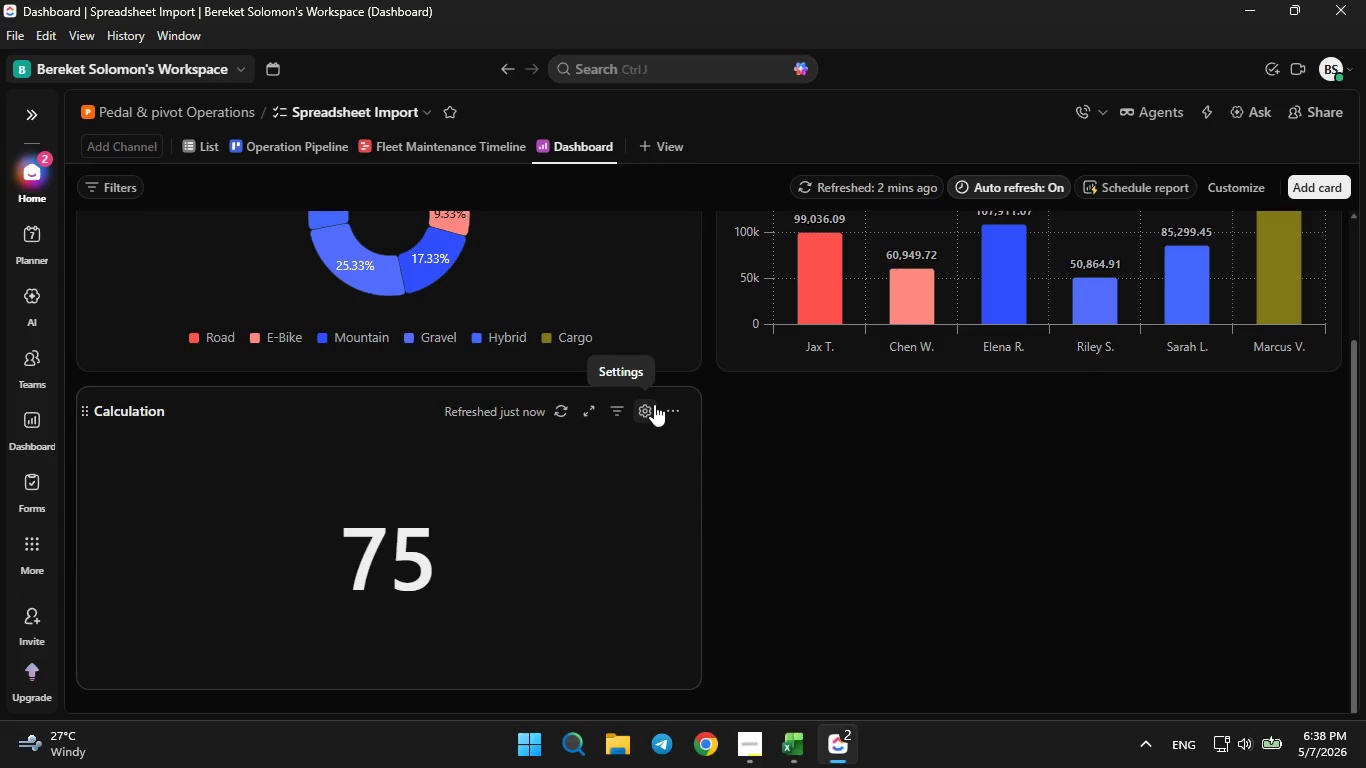 
wait(17.53)
 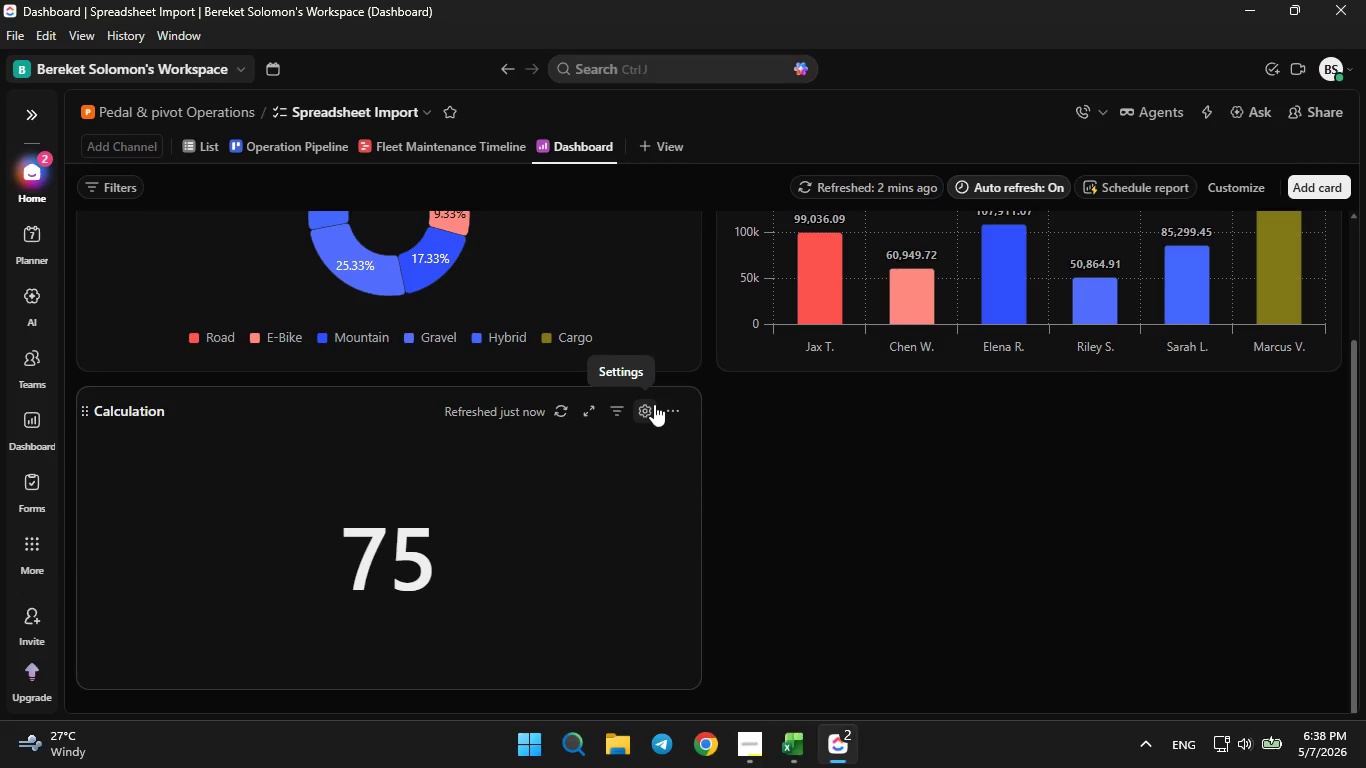 
left_click([643, 413])
 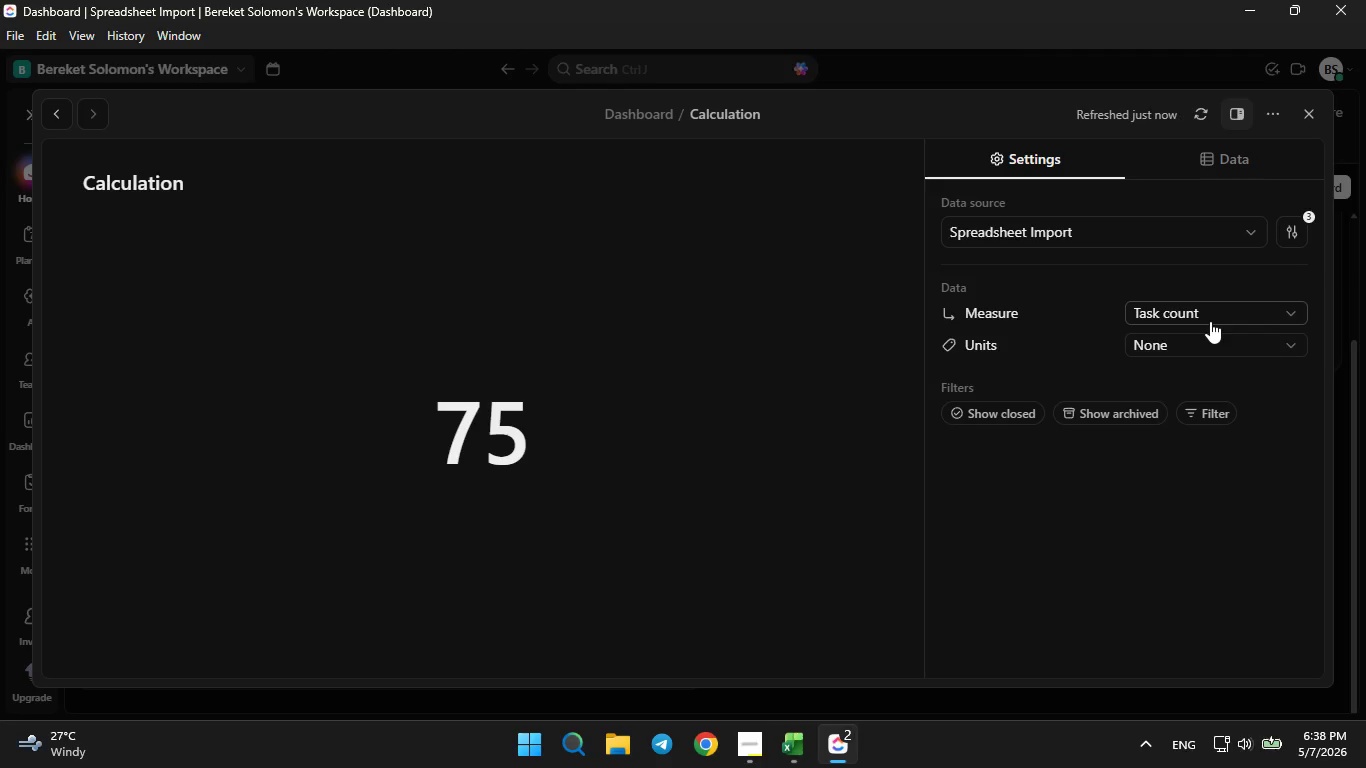 
left_click([1210, 321])
 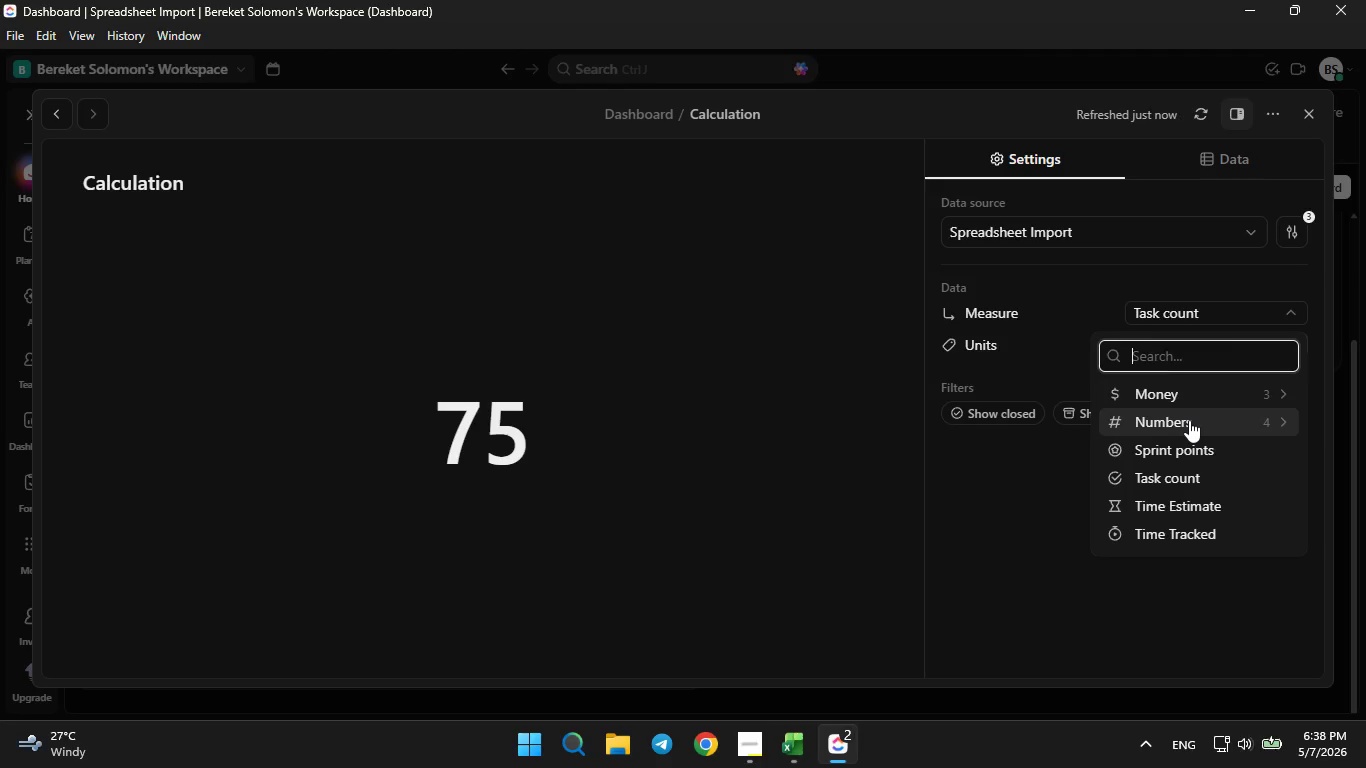 
left_click([1187, 403])
 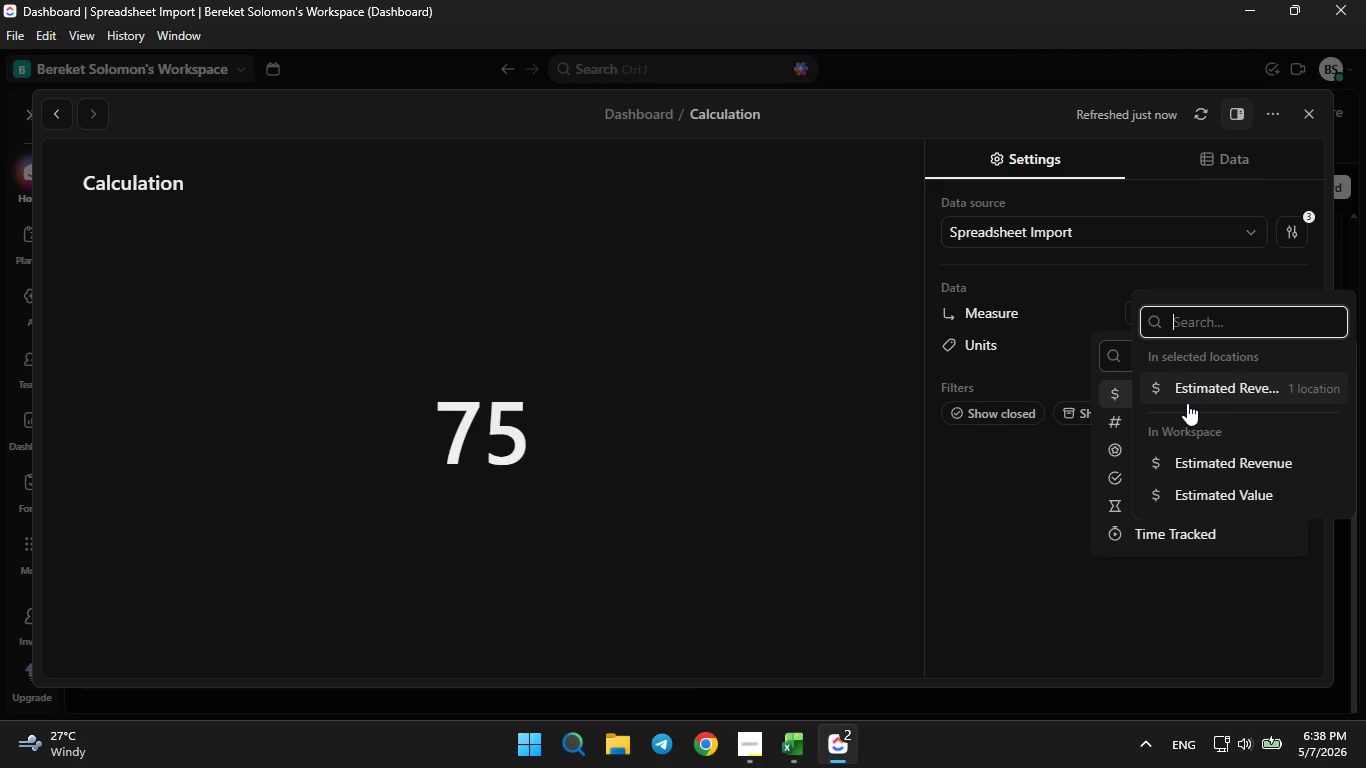 
left_click([1187, 403])
 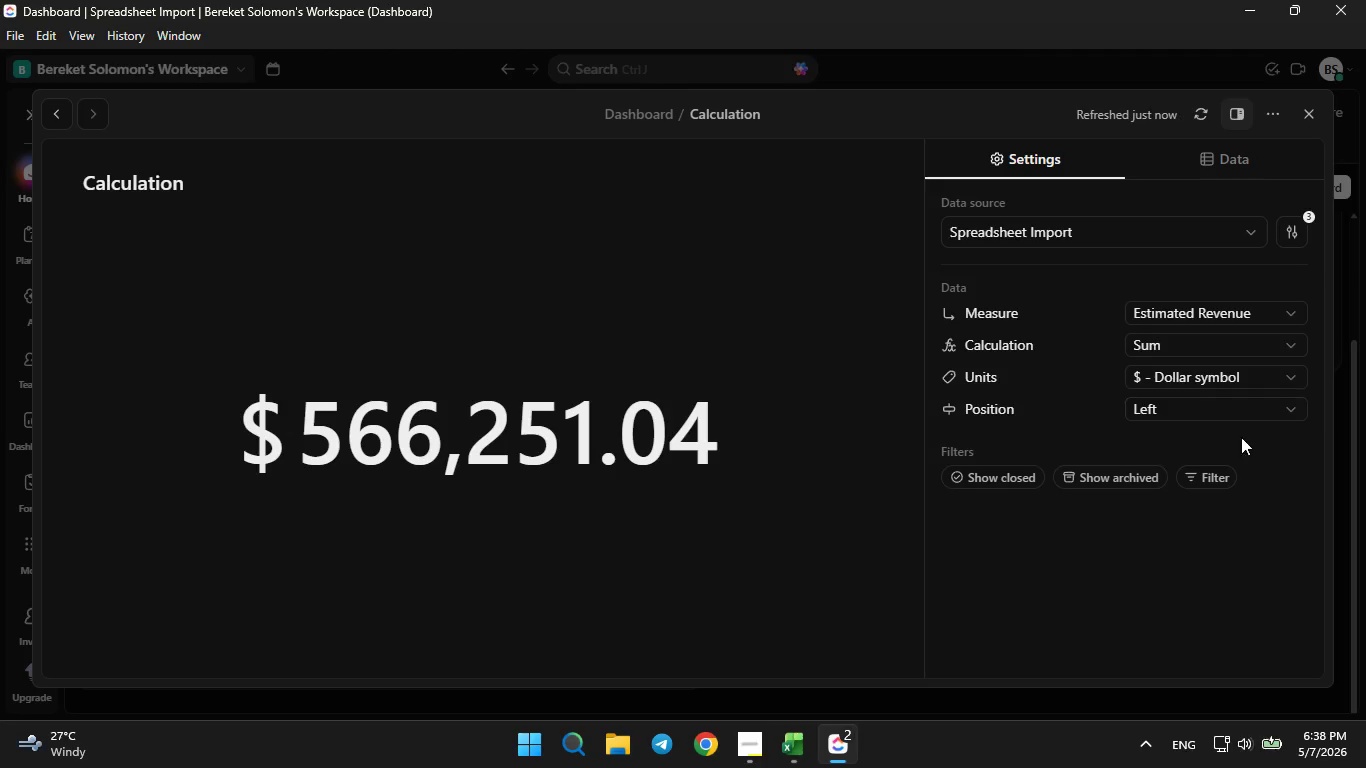 
wait(5.61)
 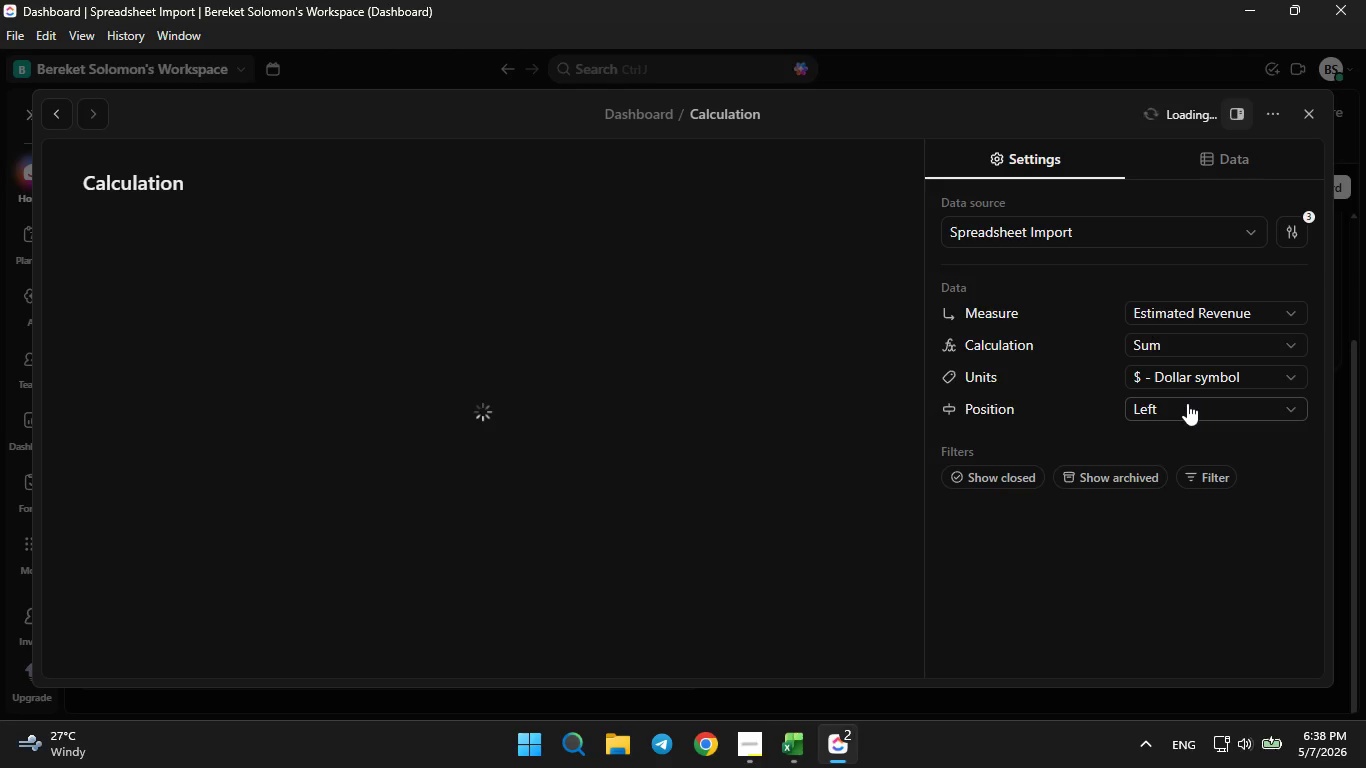 
left_click([1304, 123])
 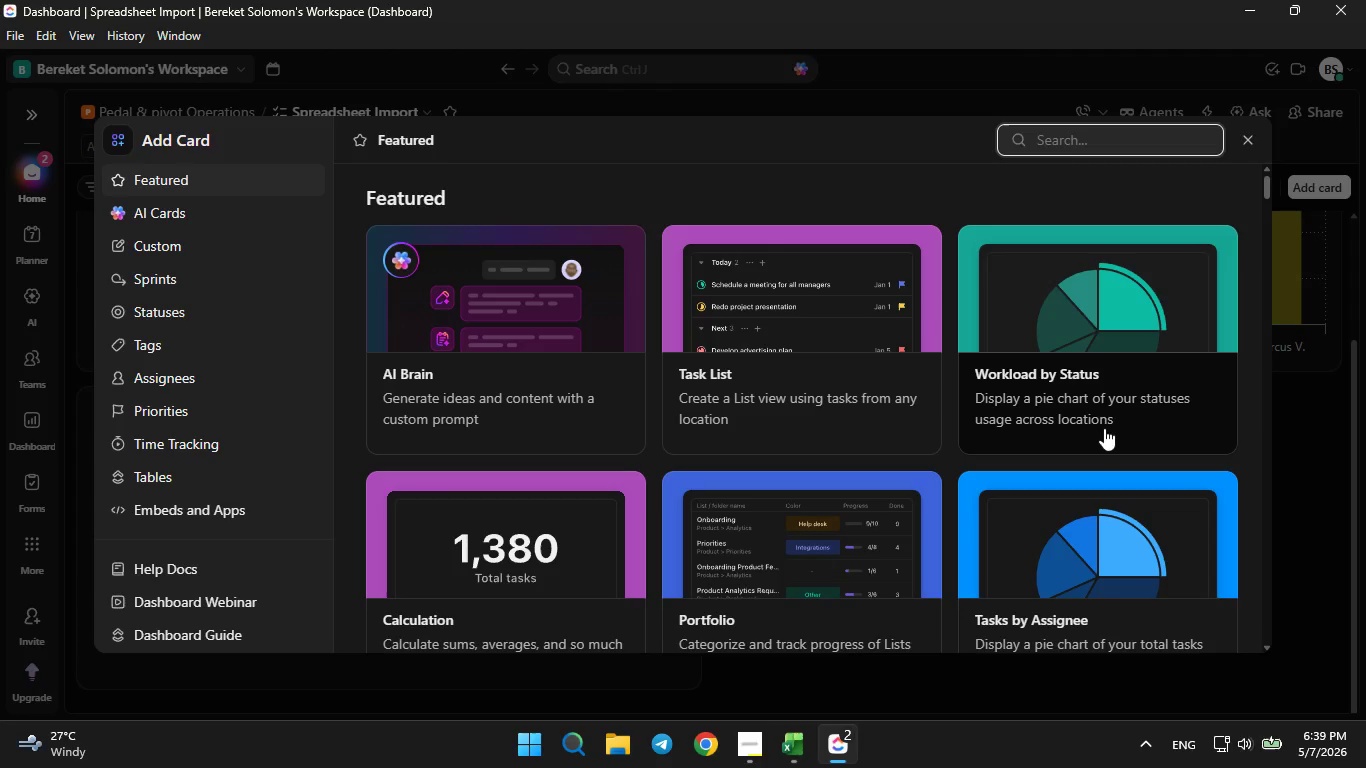 
wait(16.67)
 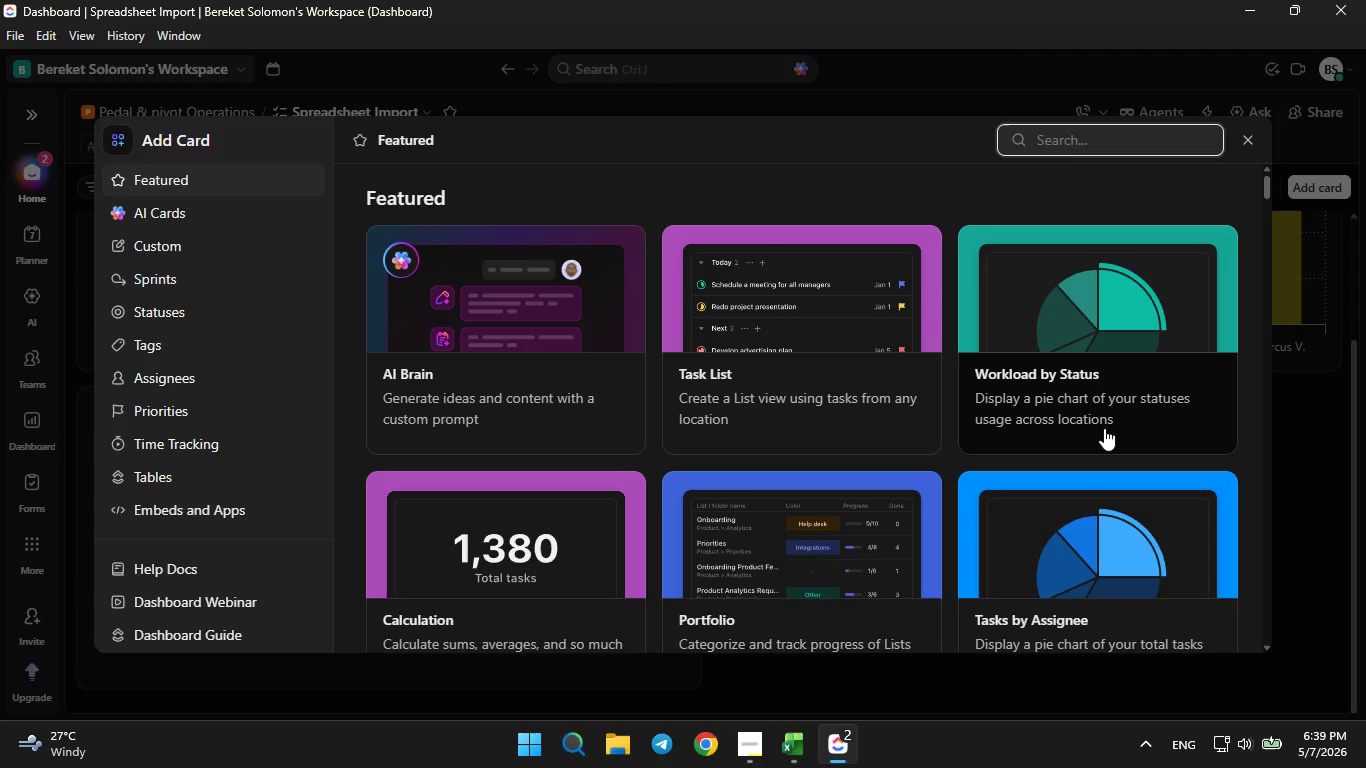 
type(prog)
 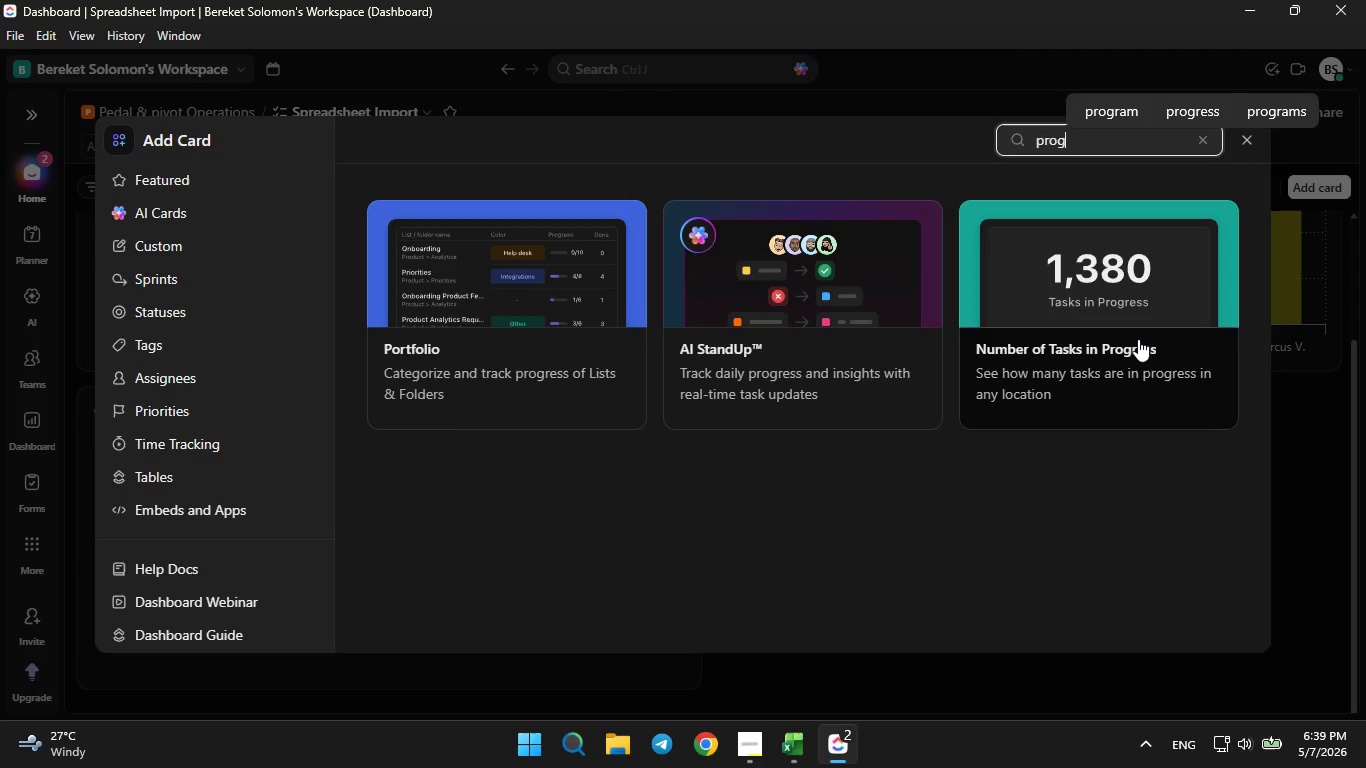 
hold_key(key=Backspace, duration=0.77)
 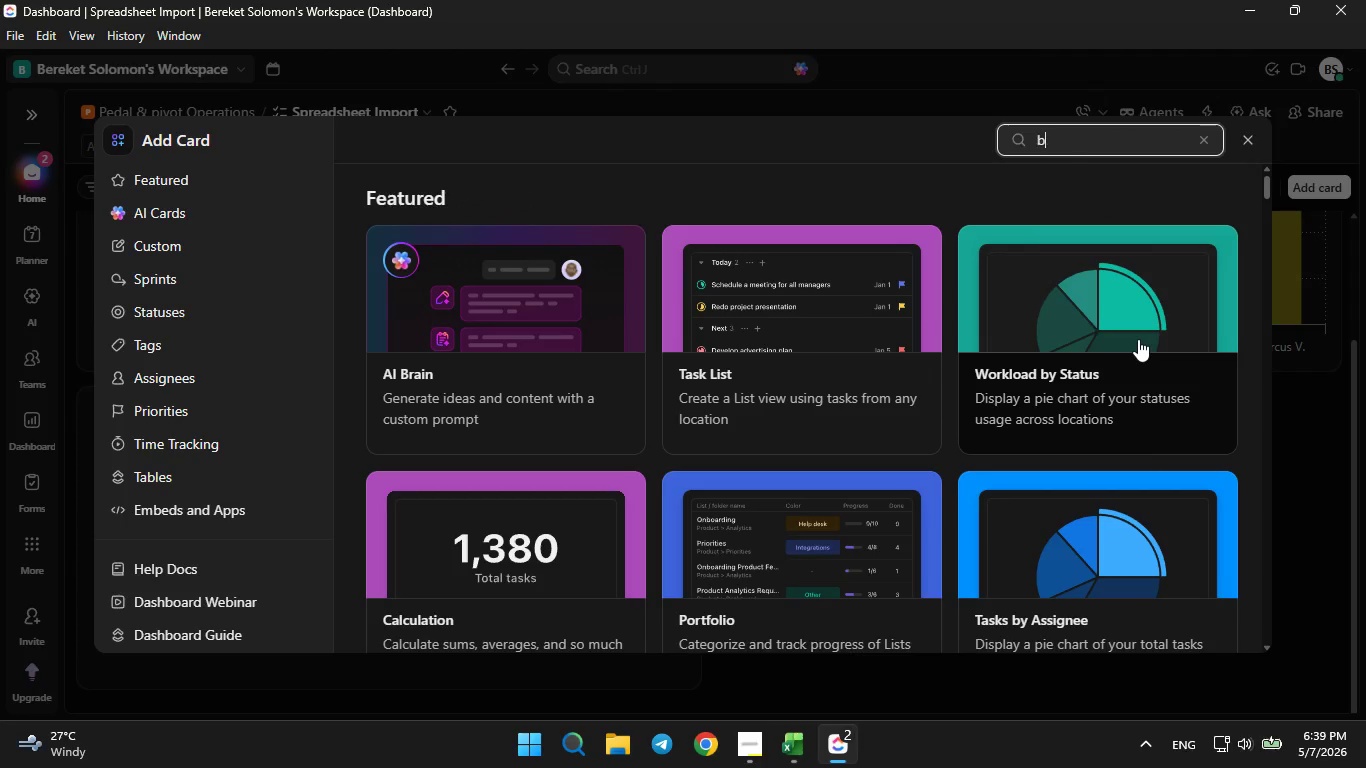 
type(batt)
 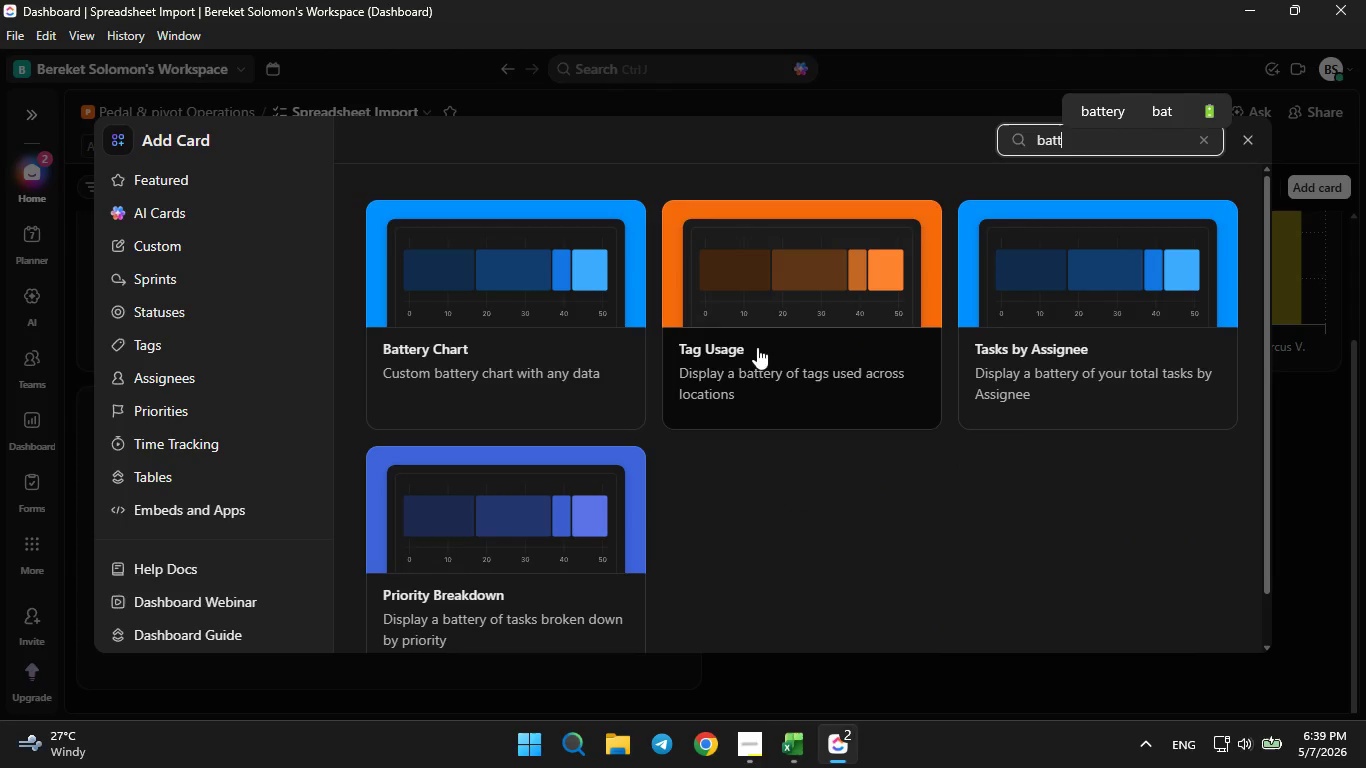 
left_click([592, 336])
 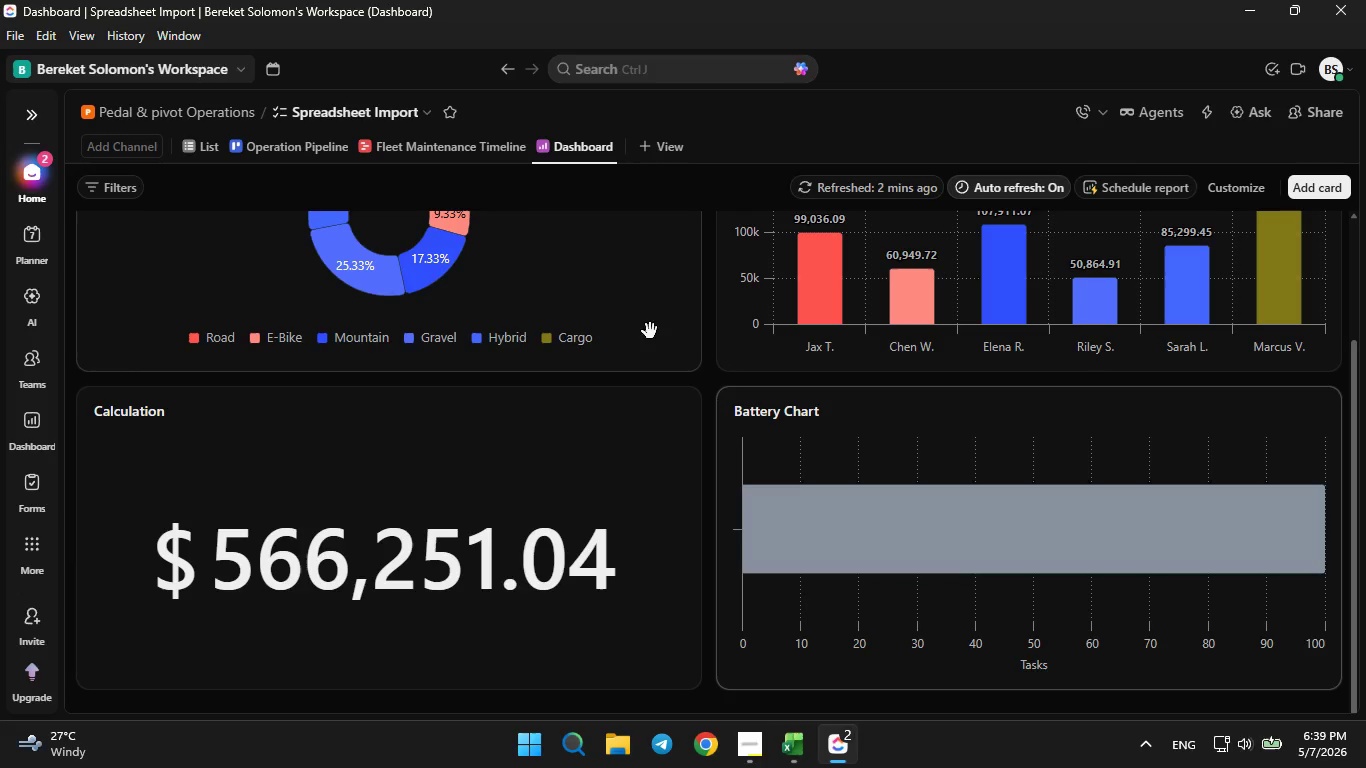 
wait(6.83)
 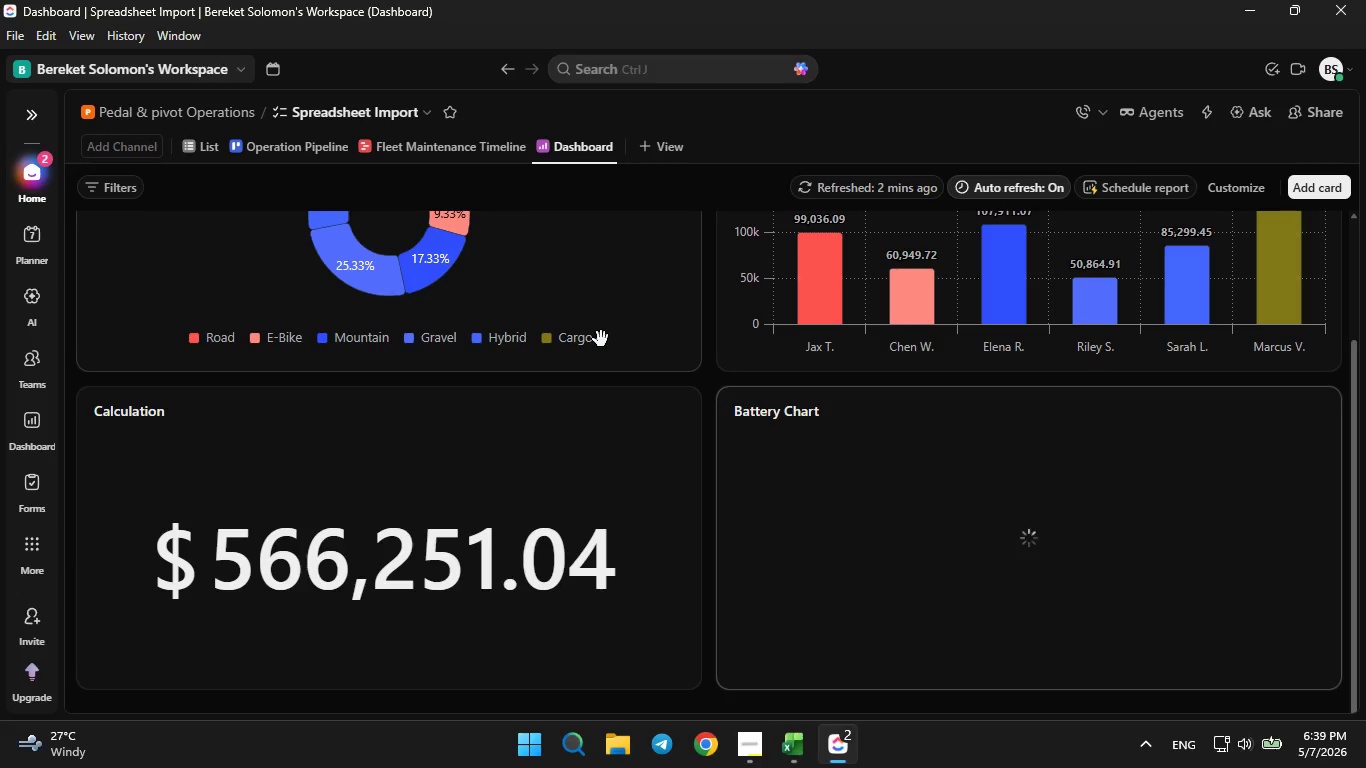 
left_click([1289, 408])
 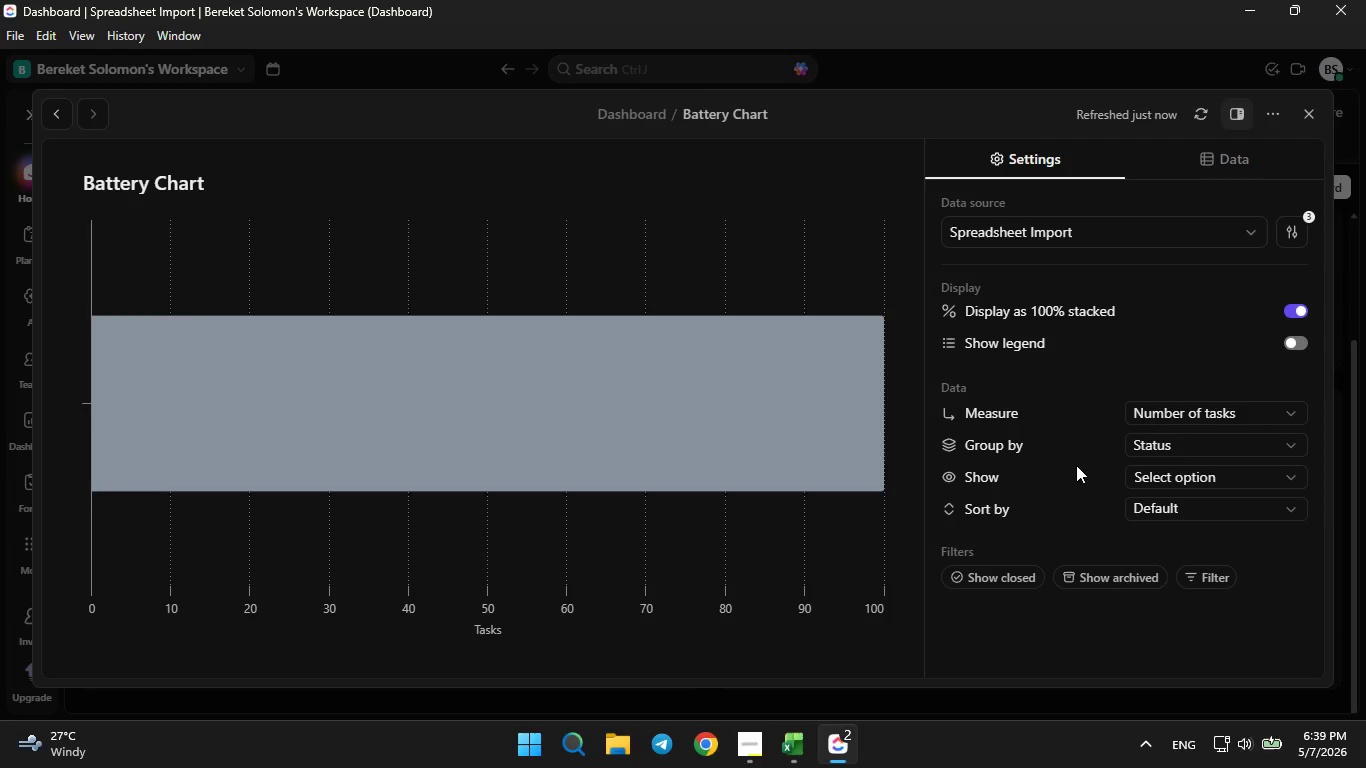 
wait(5.96)
 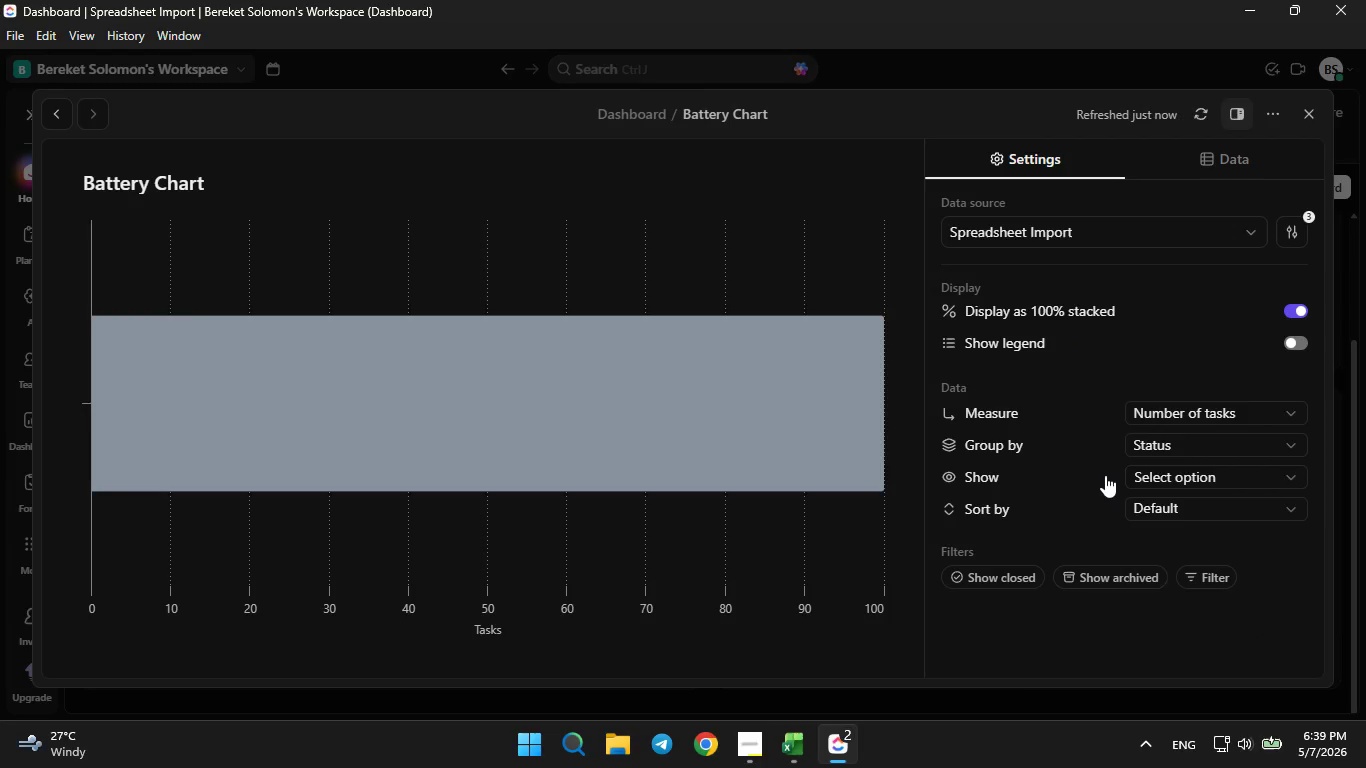 
mouse_move([1217, 440])
 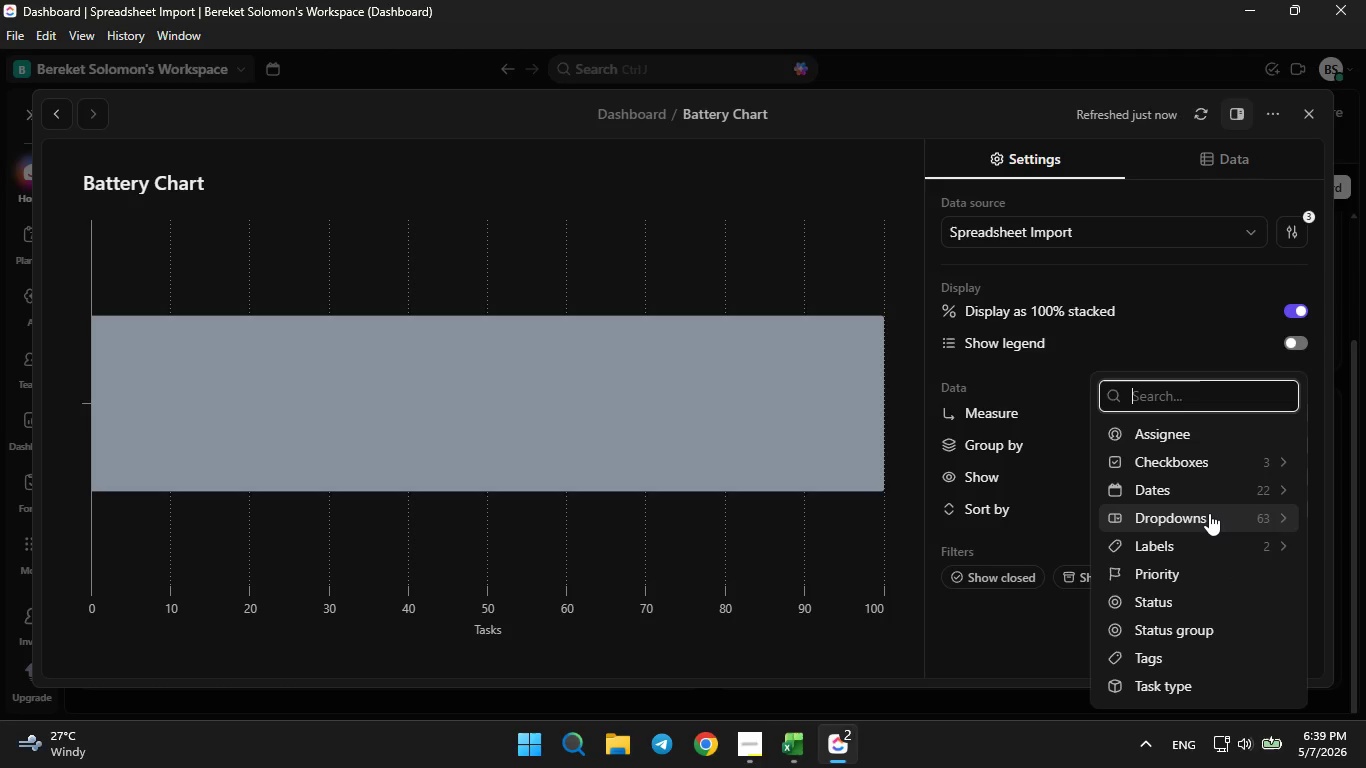 
left_click([1209, 511])
 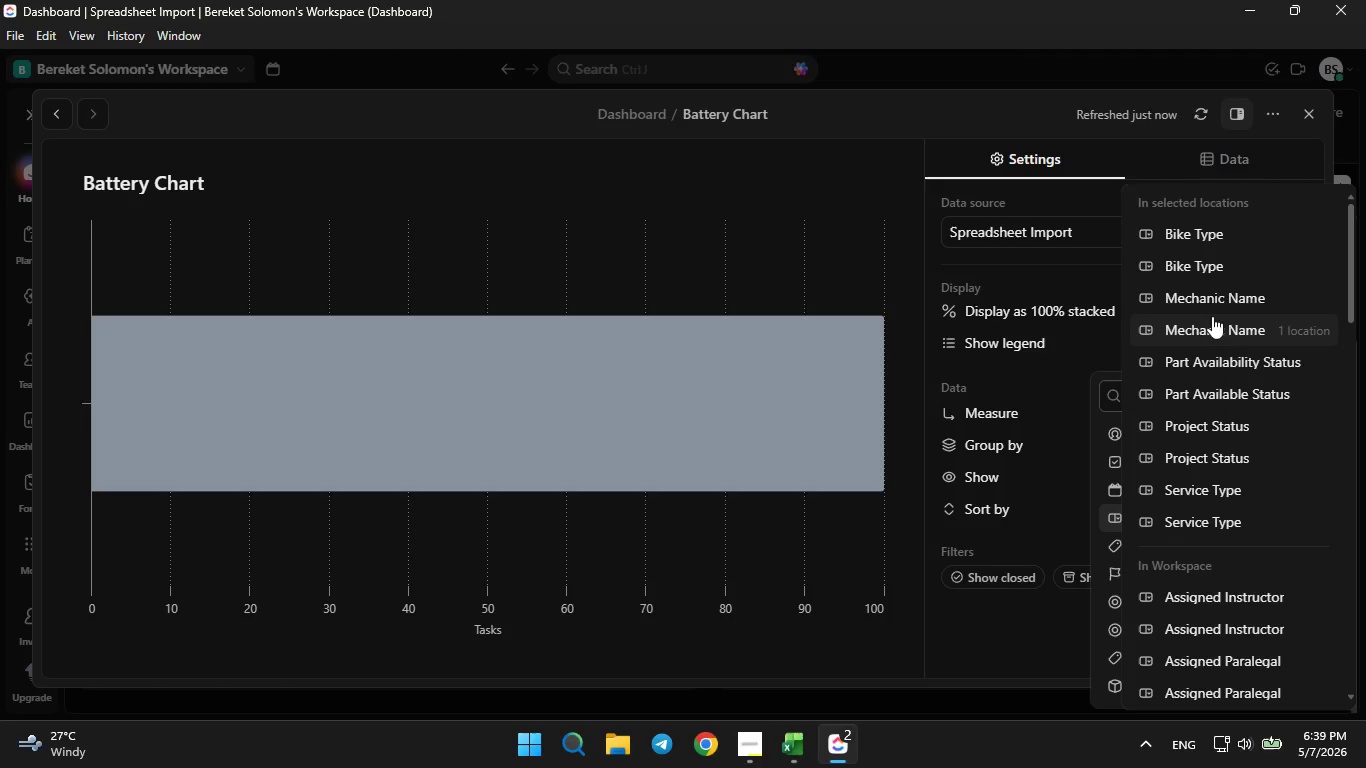 
wait(5.42)
 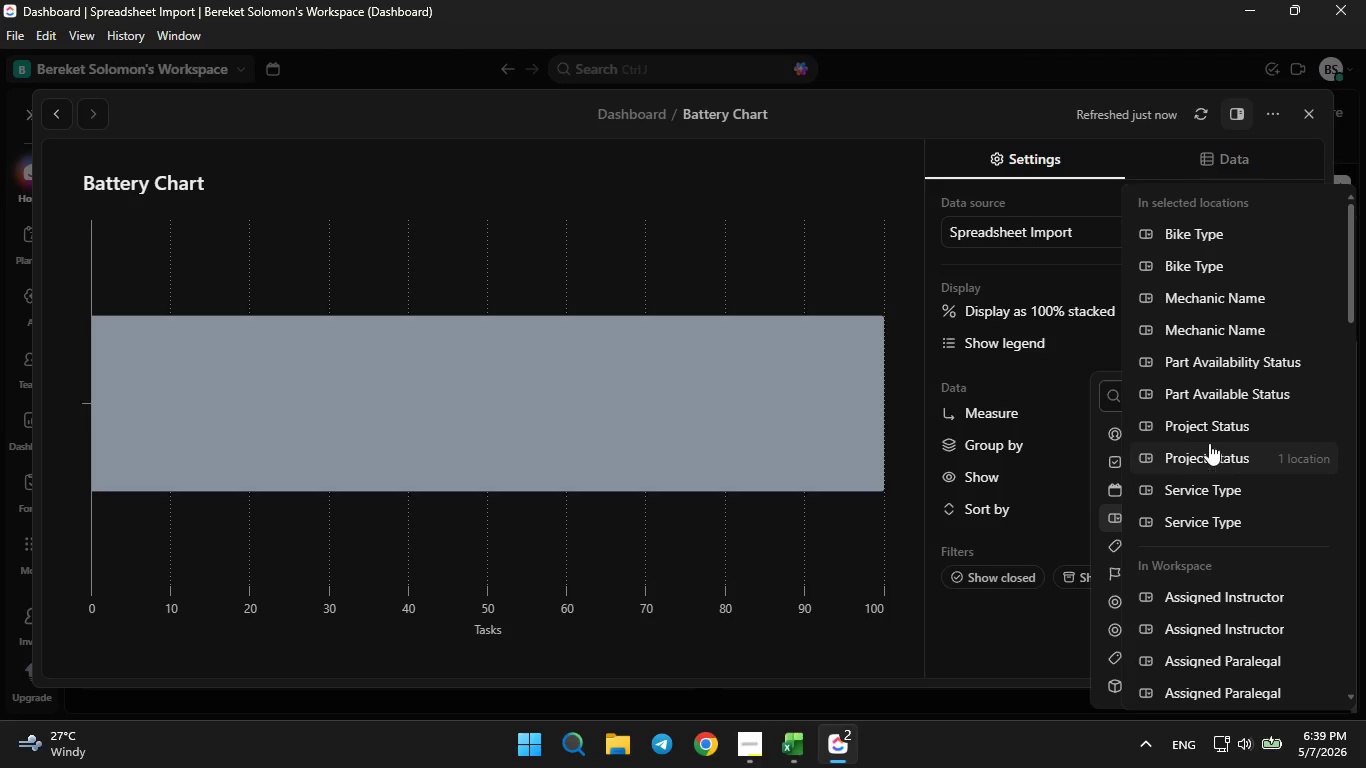 
left_click([1204, 511])
 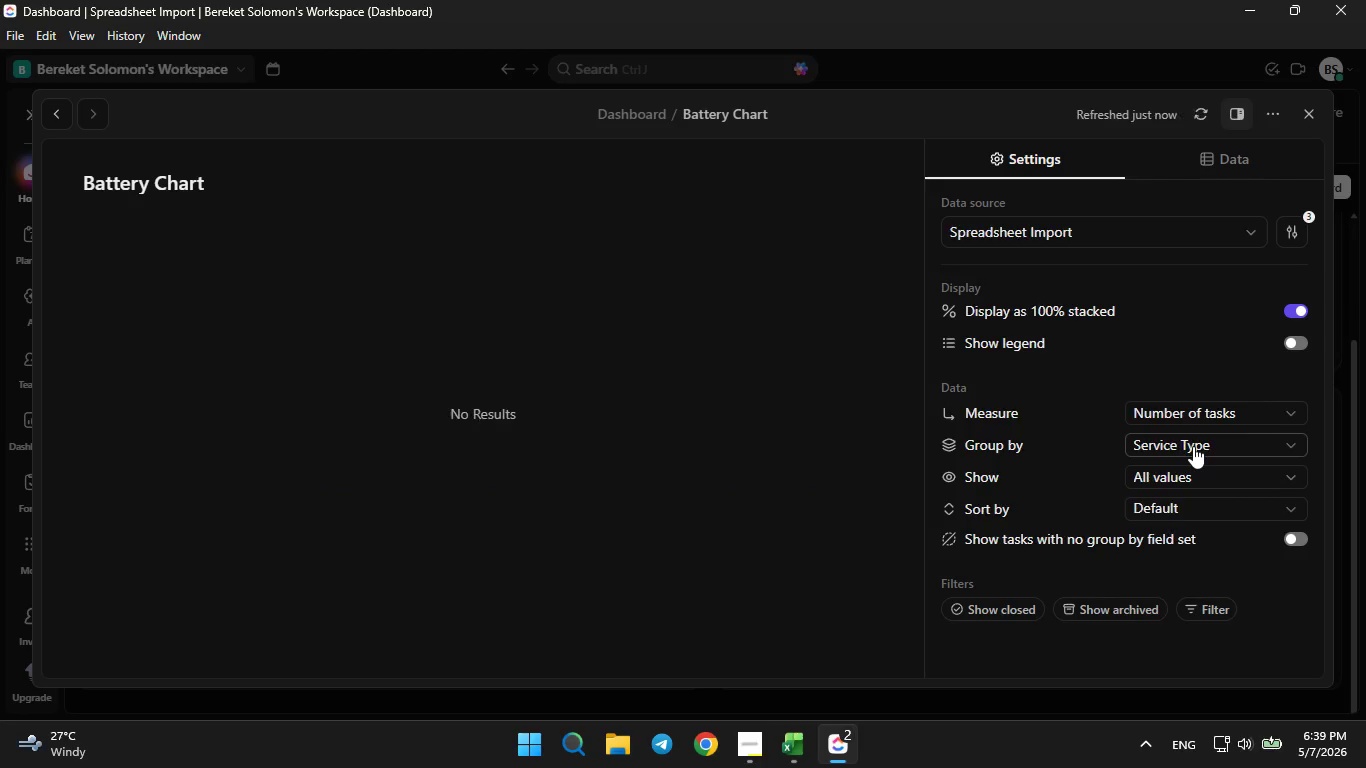 
left_click([1191, 444])
 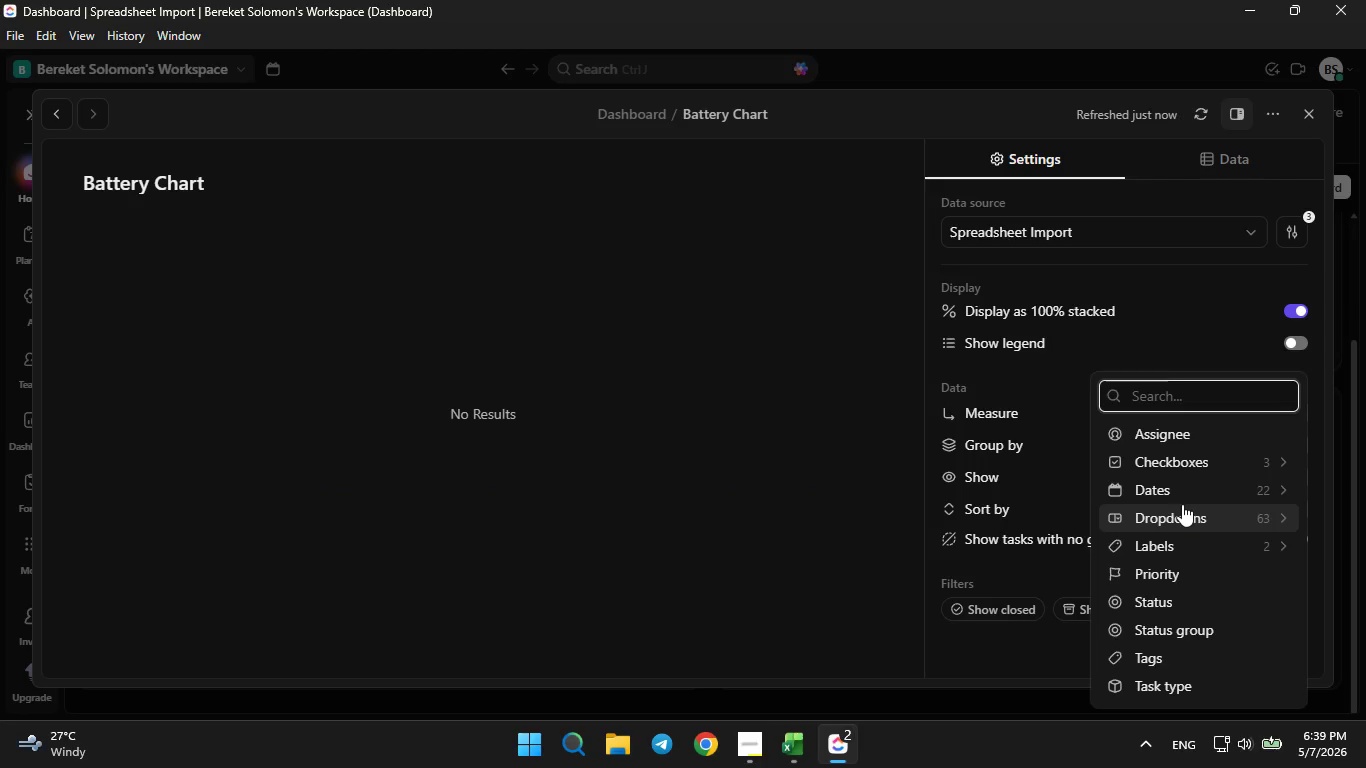 
left_click([1182, 513])
 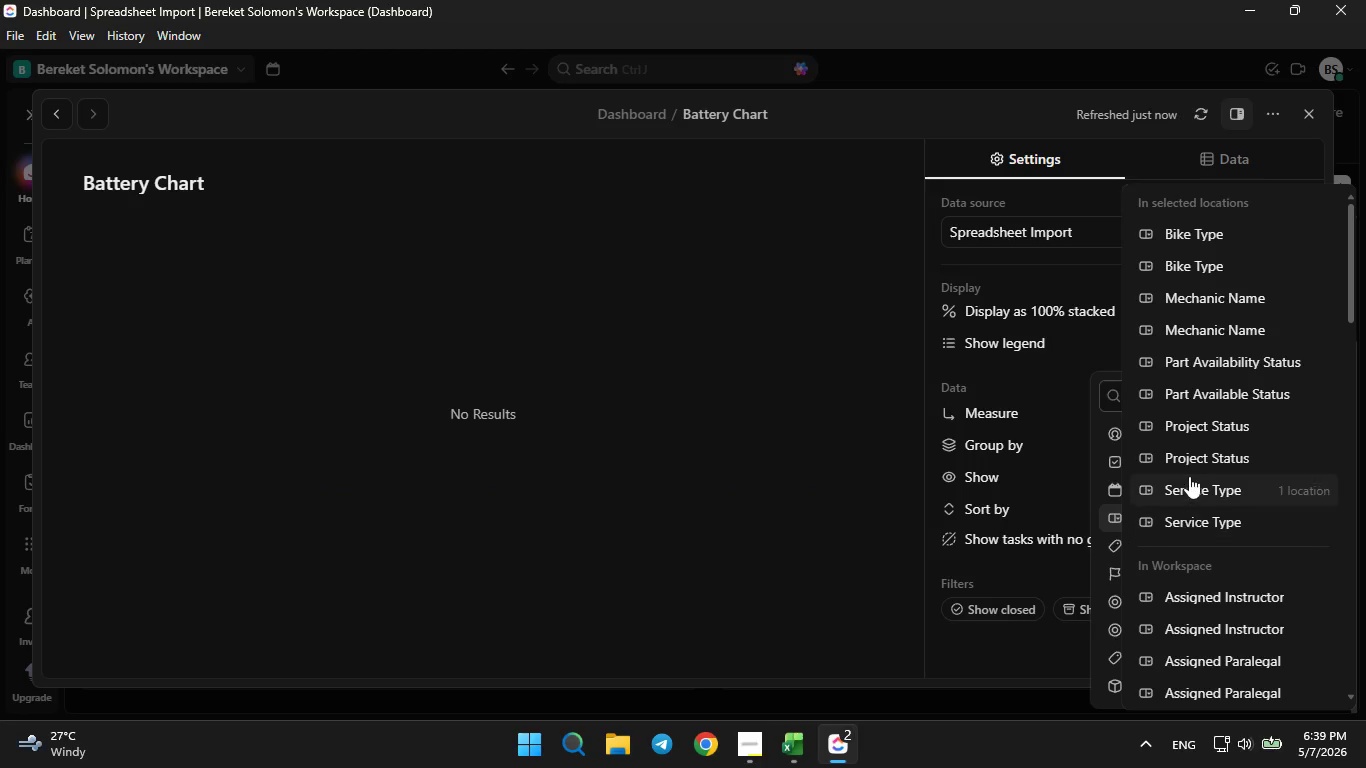 
left_click([1189, 475])
 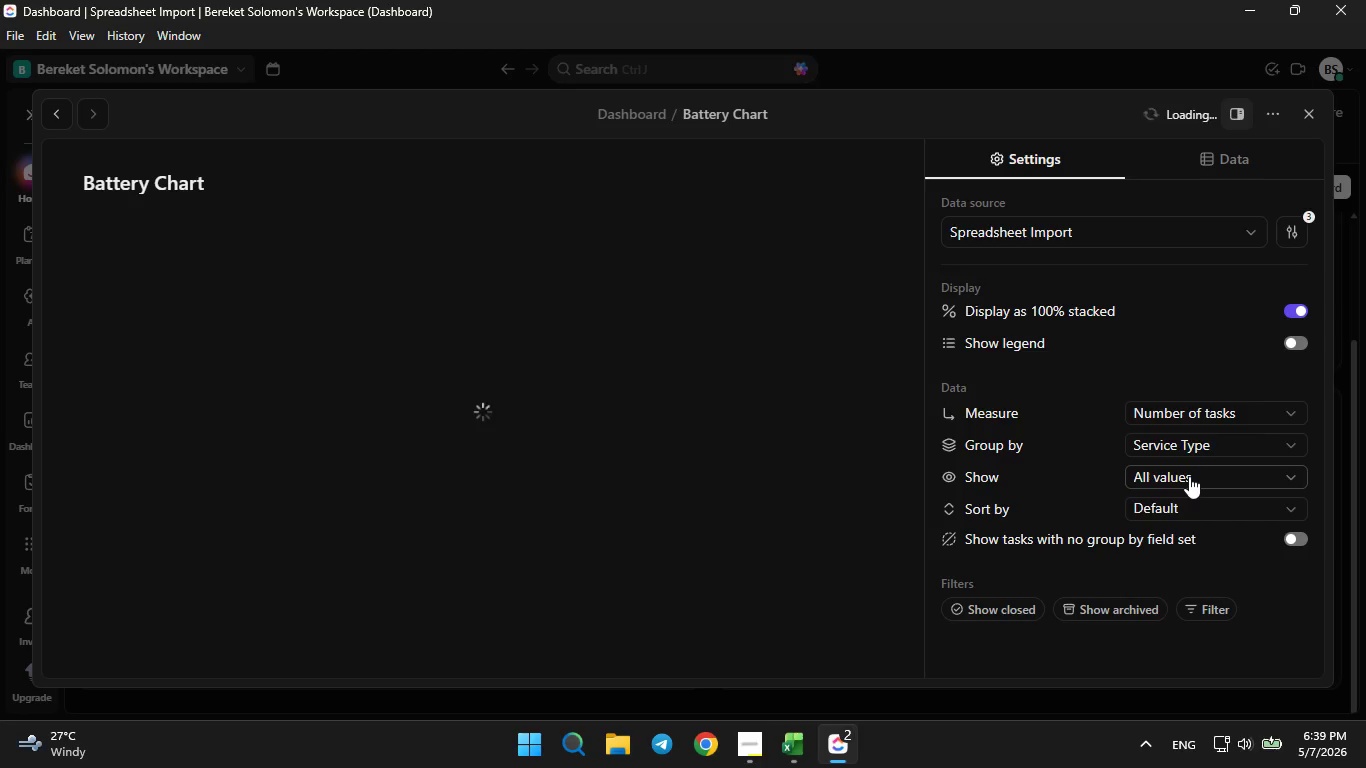 
left_click([1189, 476])
 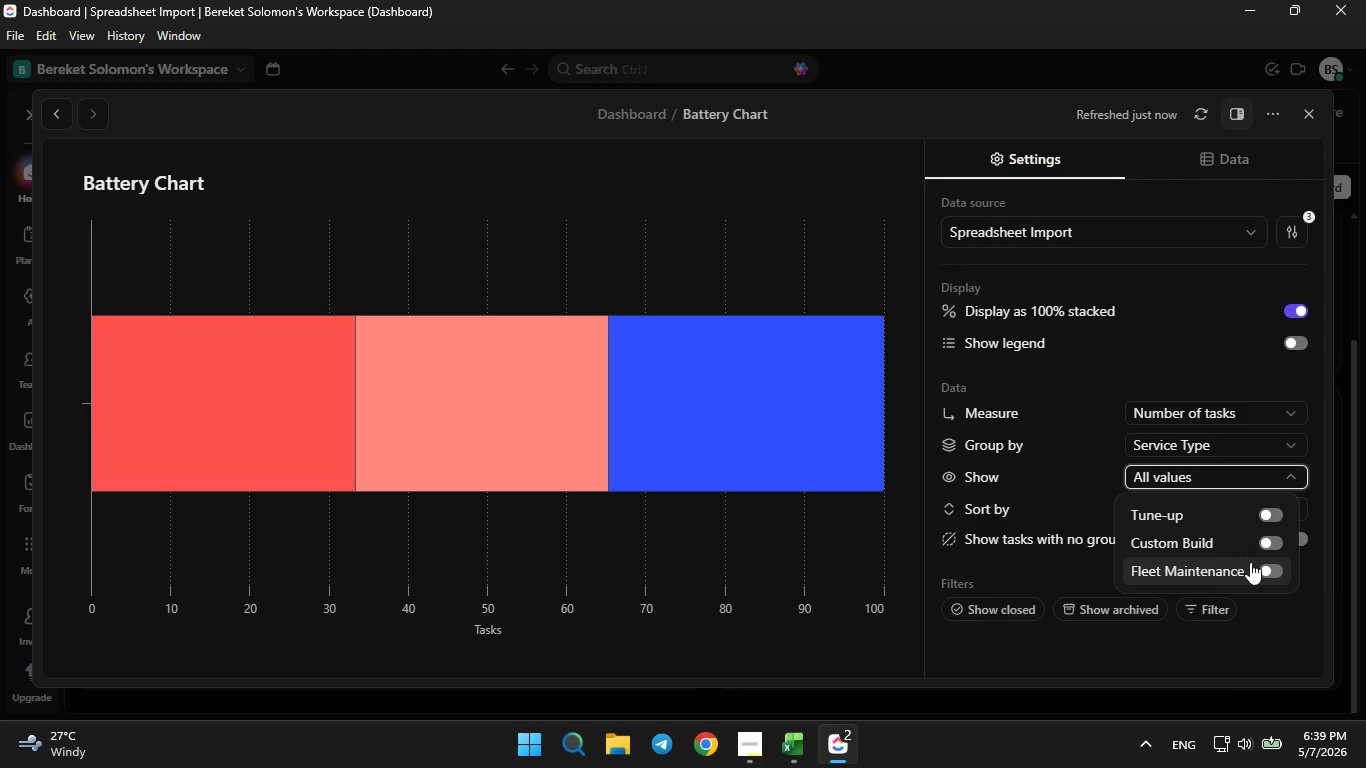 
left_click([1261, 563])
 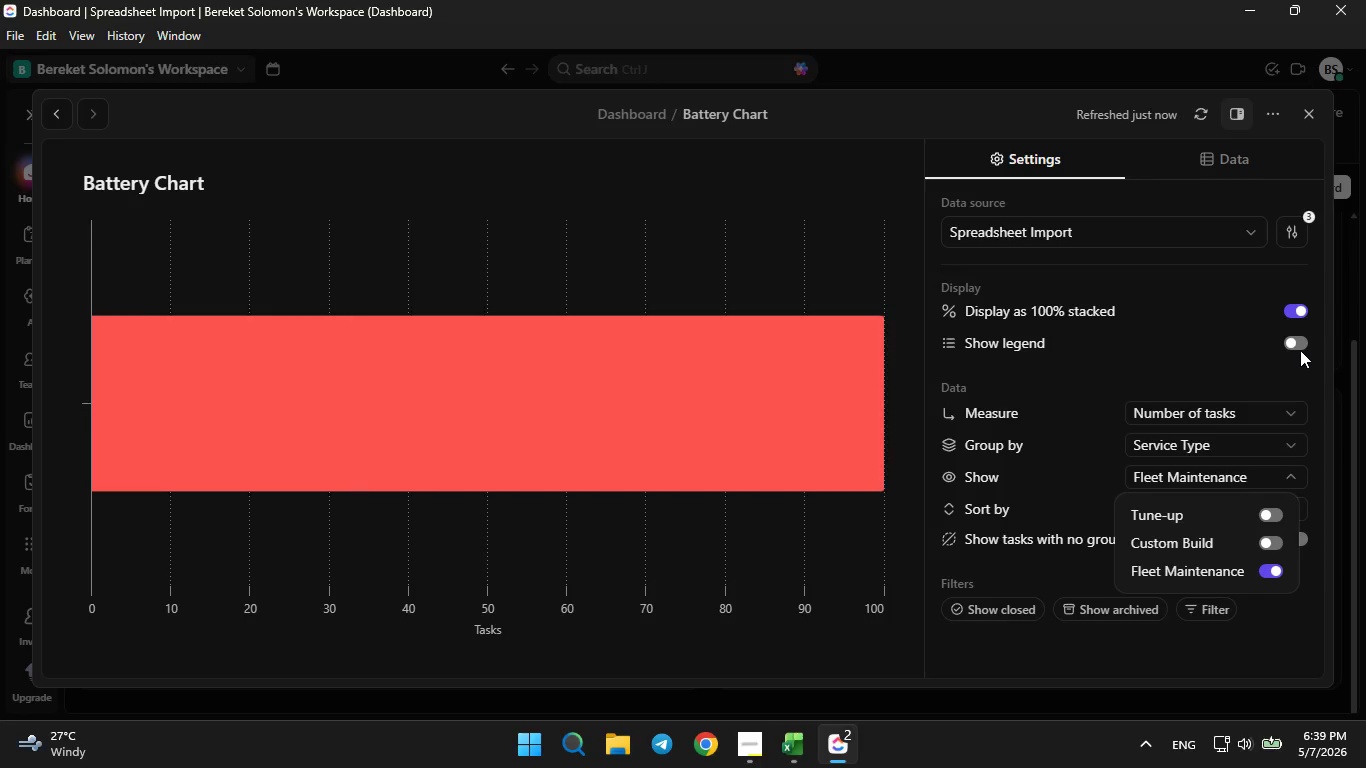 
left_click([1298, 341])
 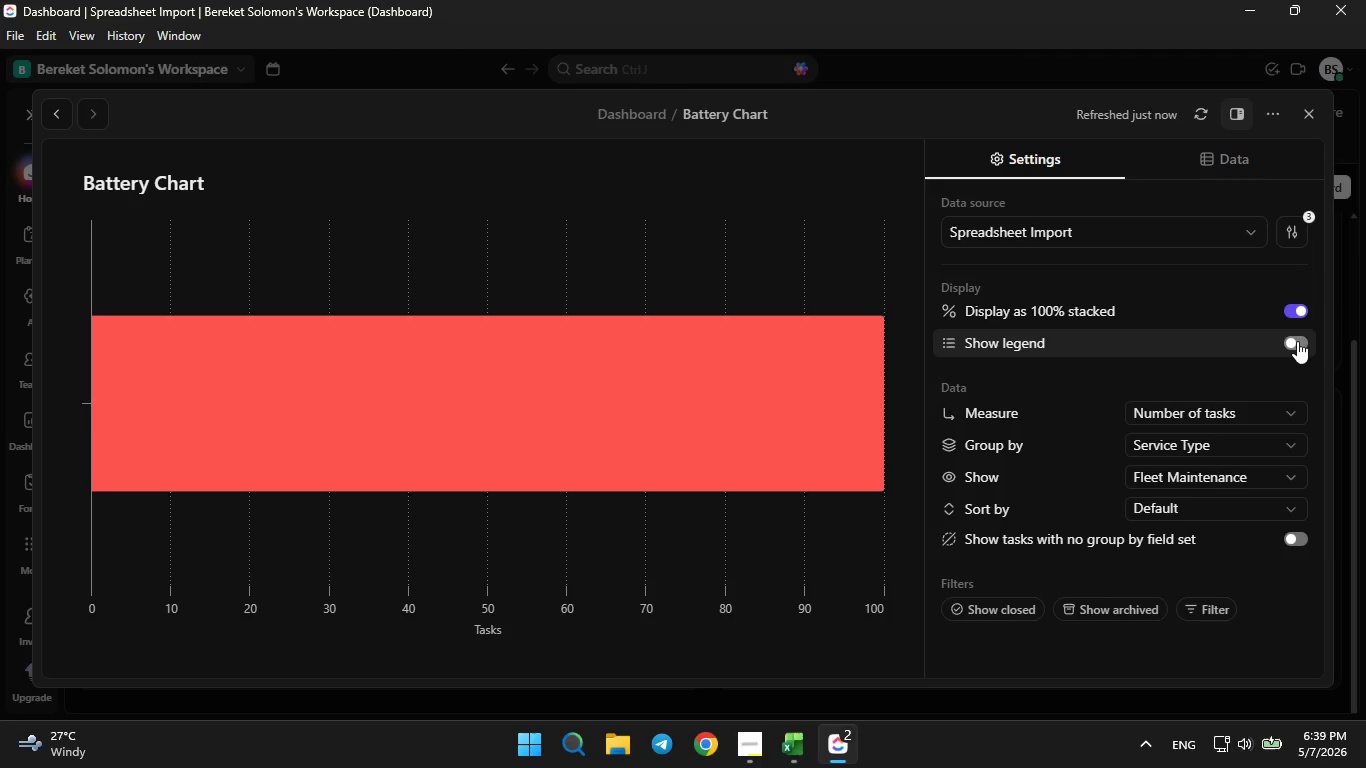 
left_click([1297, 341])
 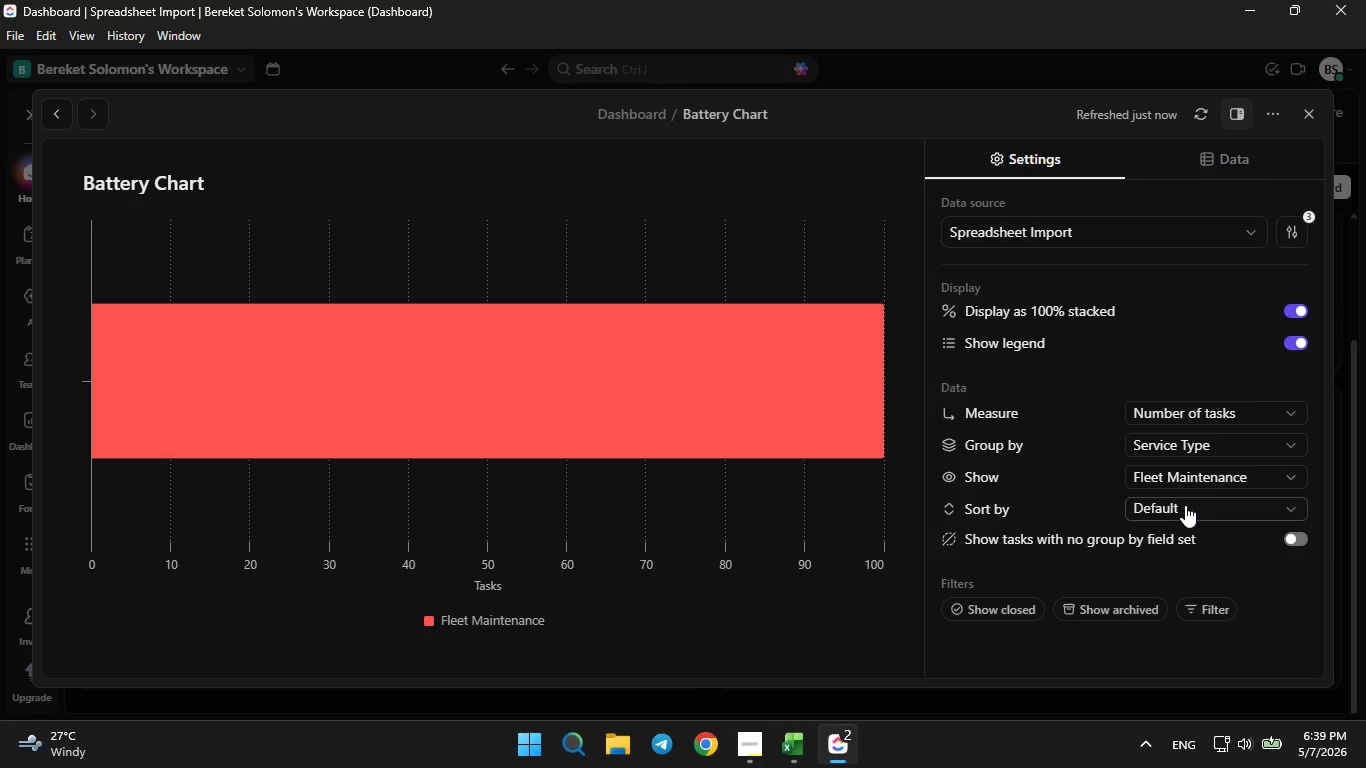 
wait(9.94)
 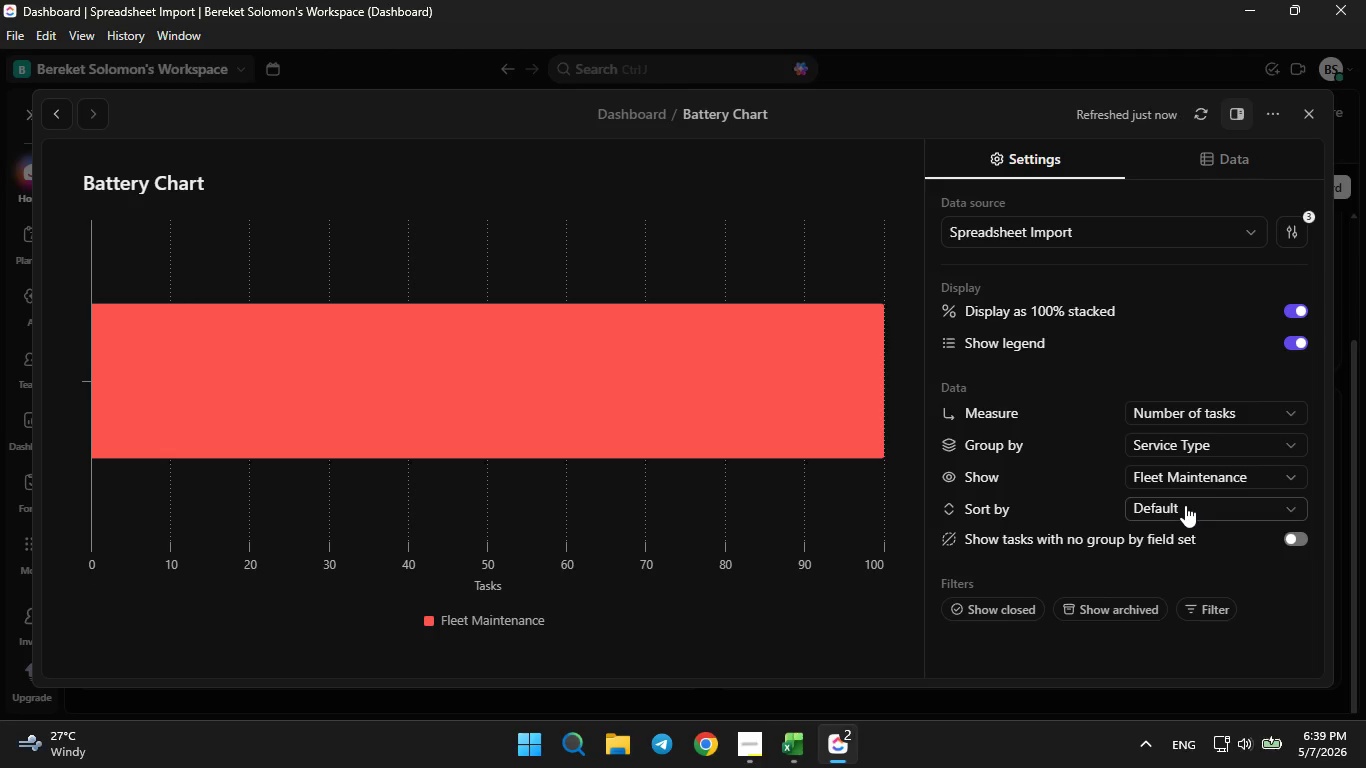 
left_click([1196, 414])
 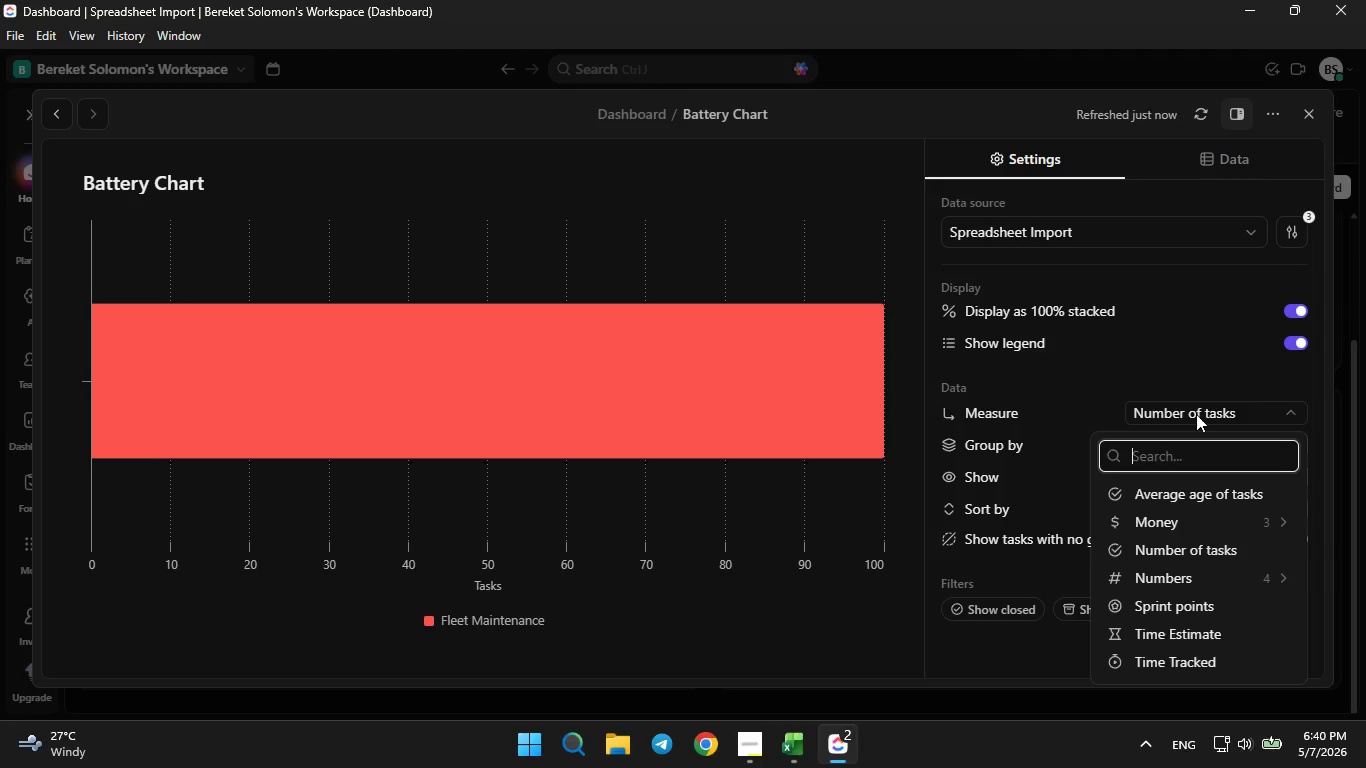 
wait(6.33)
 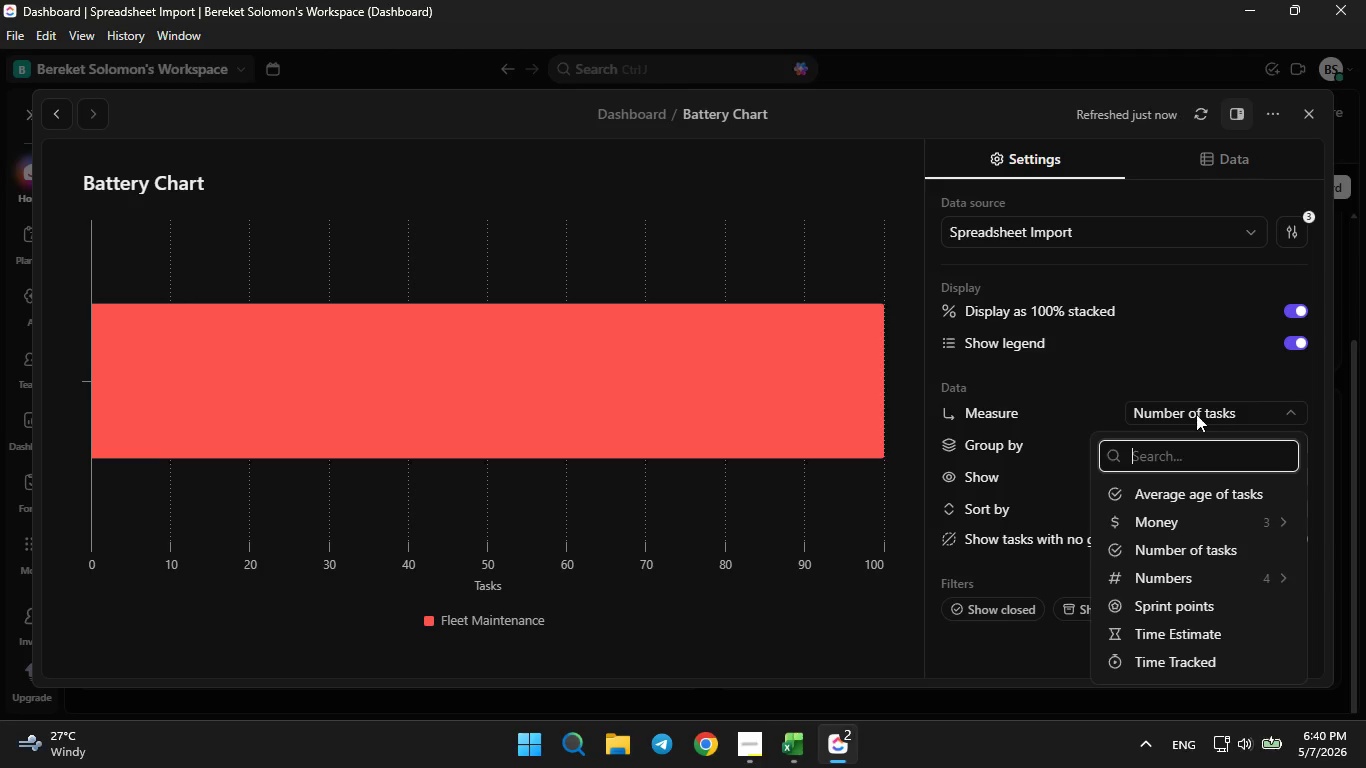 
left_click([1181, 498])
 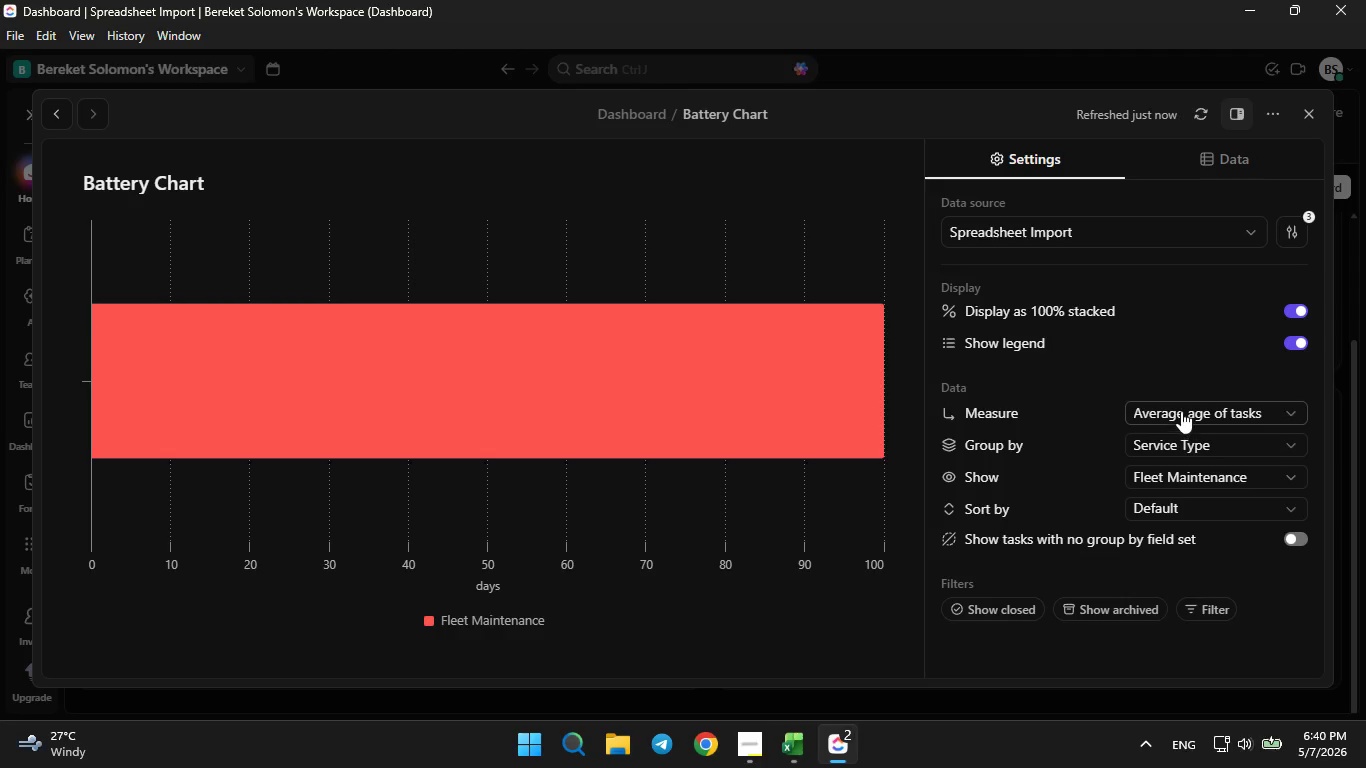 
left_click([1181, 411])
 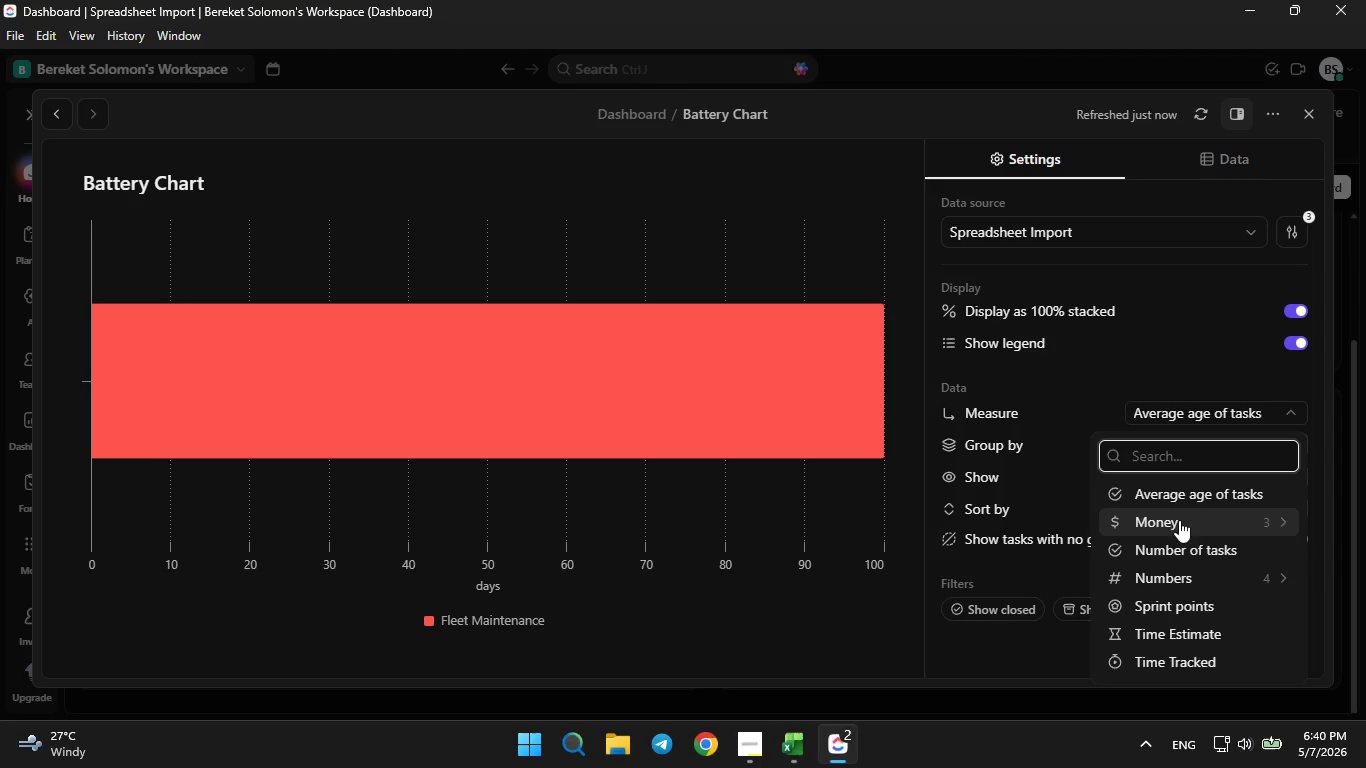 
left_click([1182, 547])
 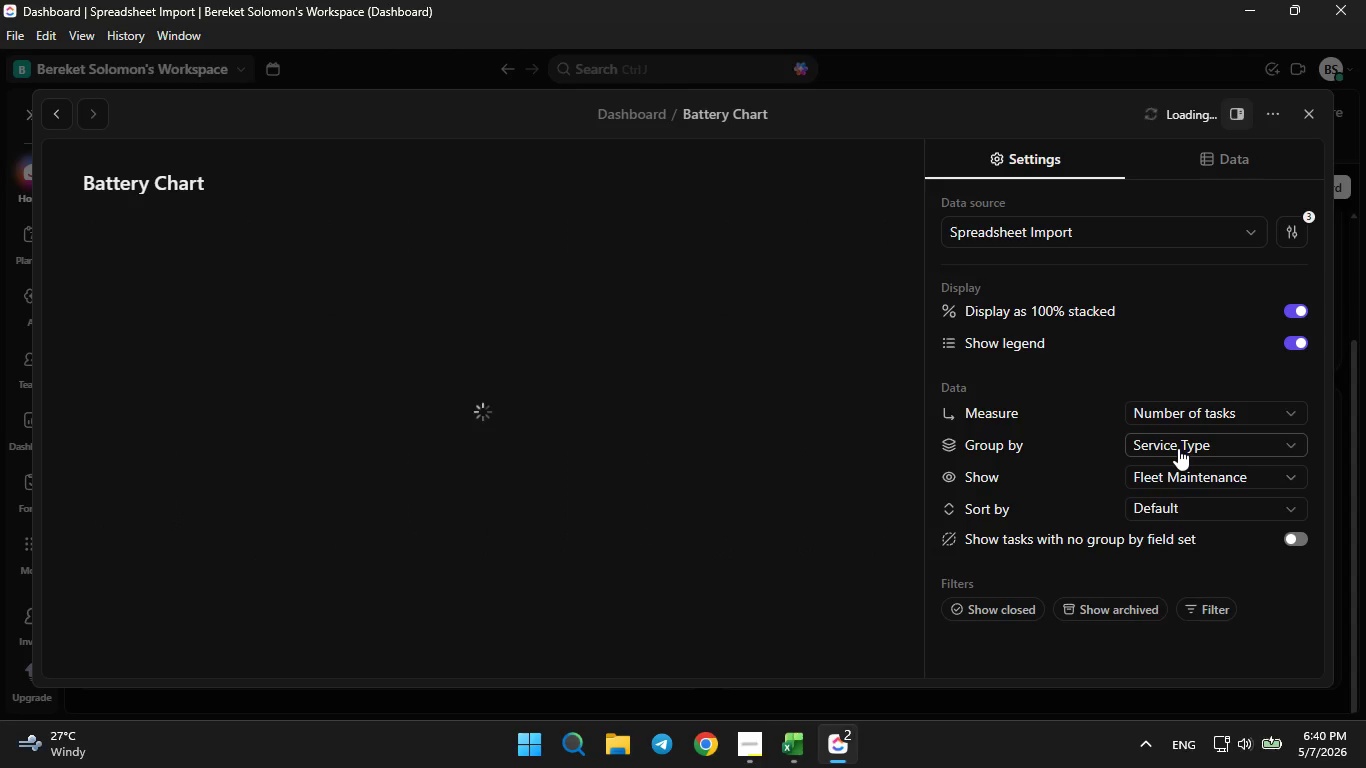 
left_click([1178, 446])
 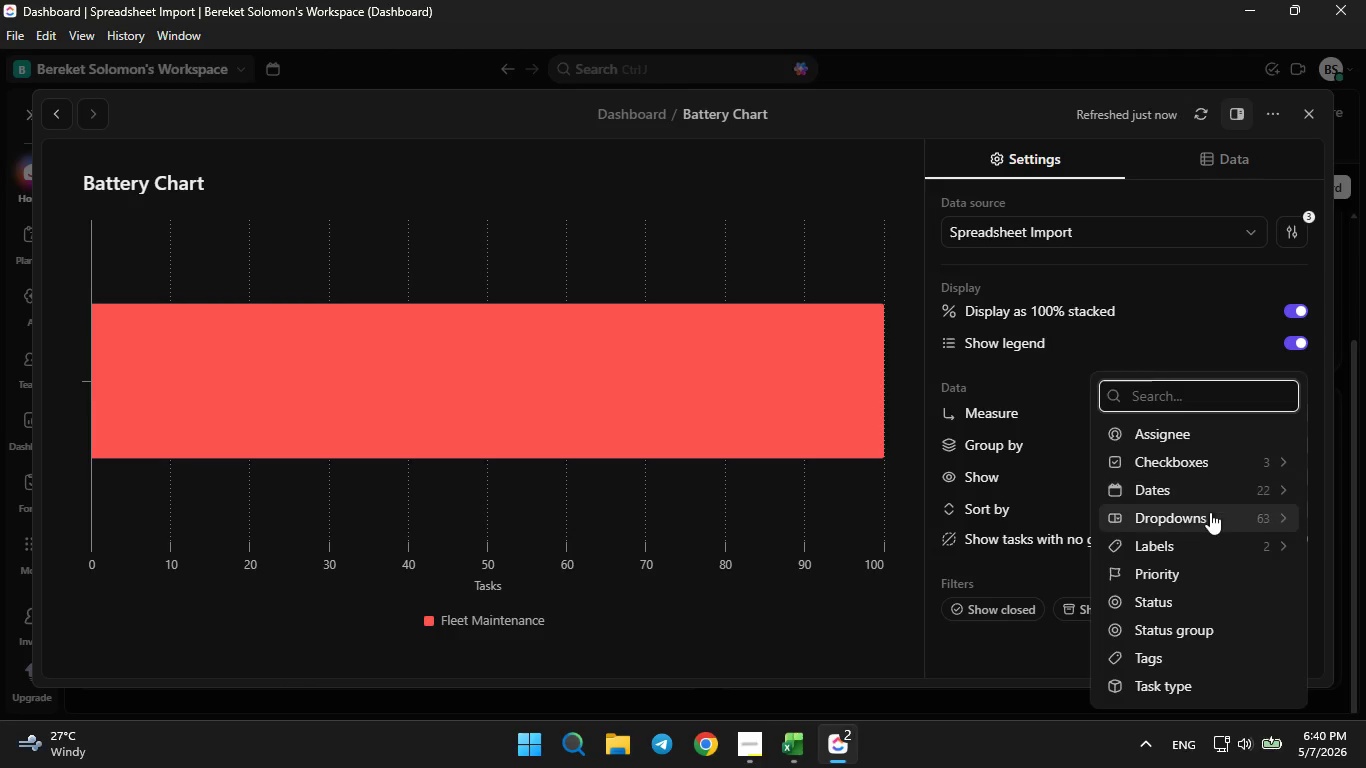 
left_click([1210, 514])
 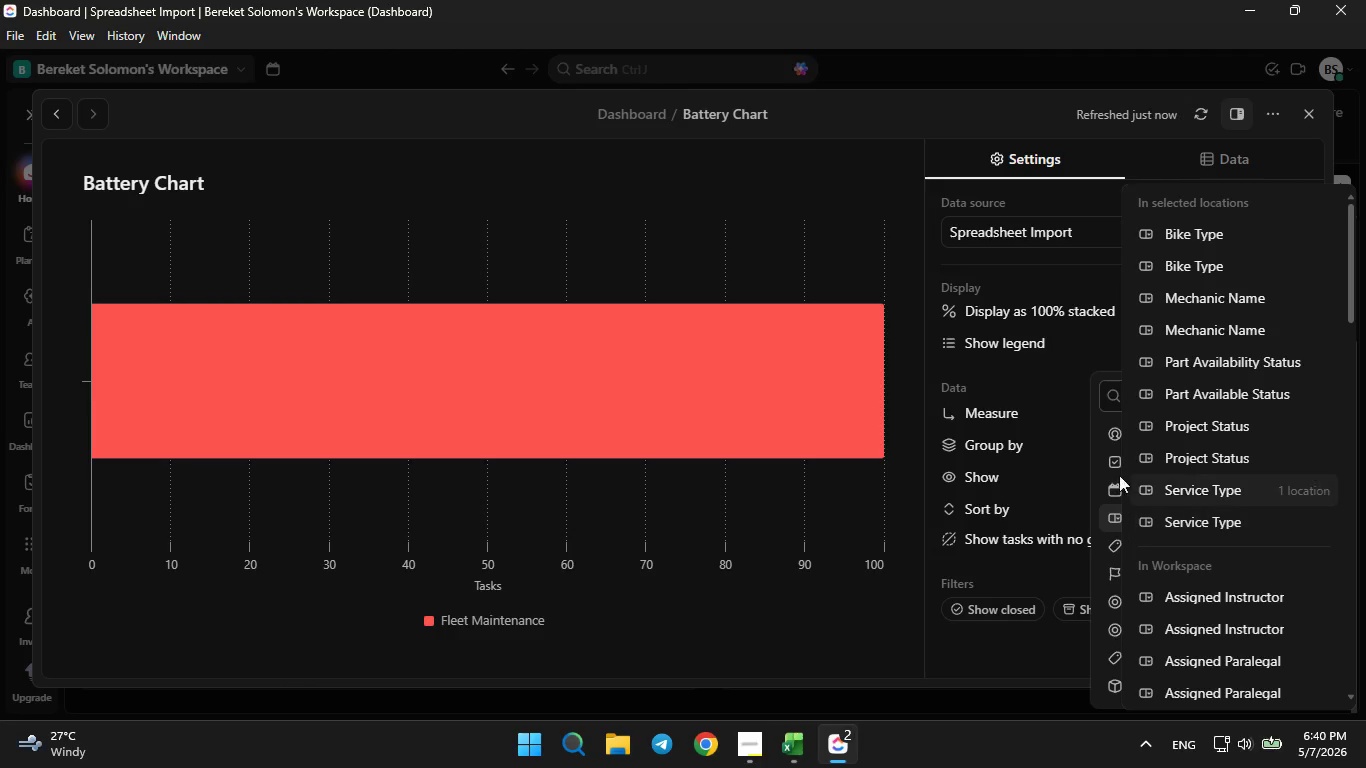 
left_click([1074, 399])
 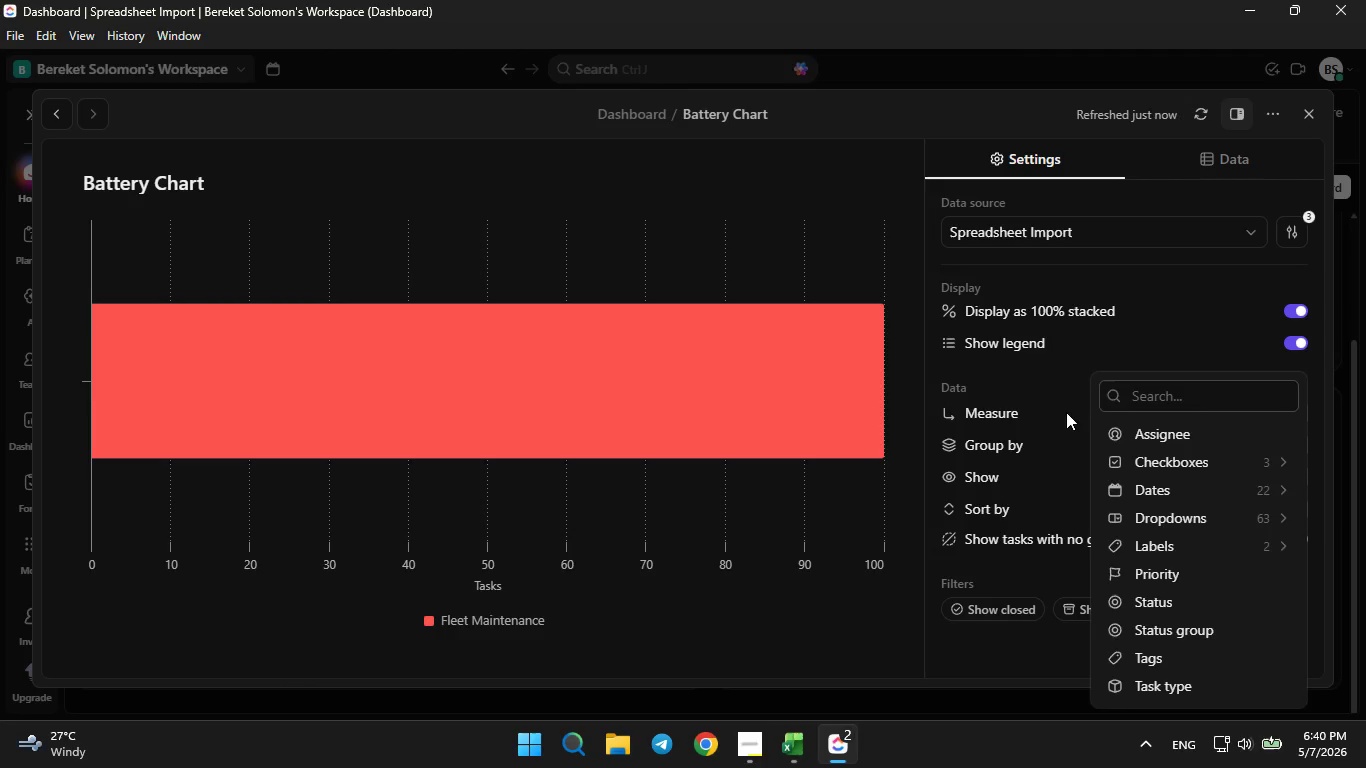 
left_click([1056, 395])
 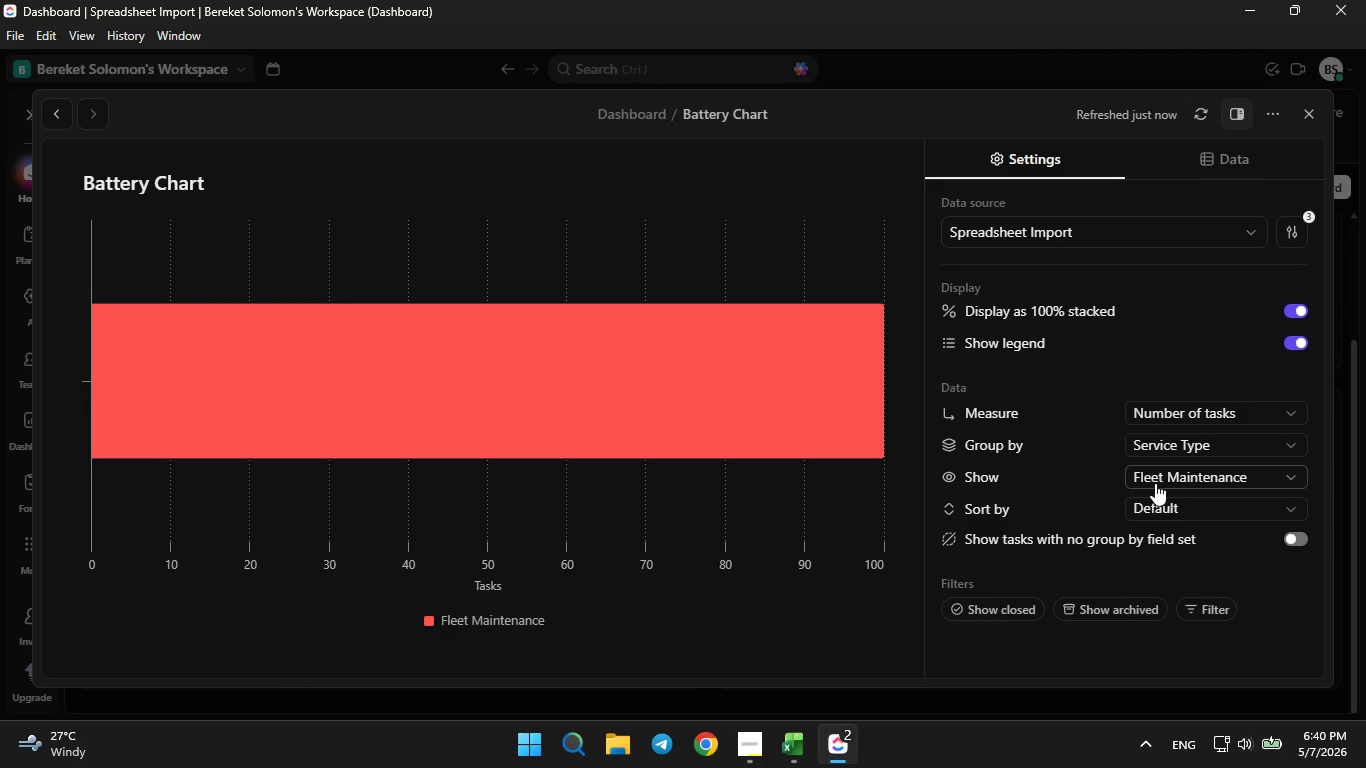 
left_click([1158, 477])
 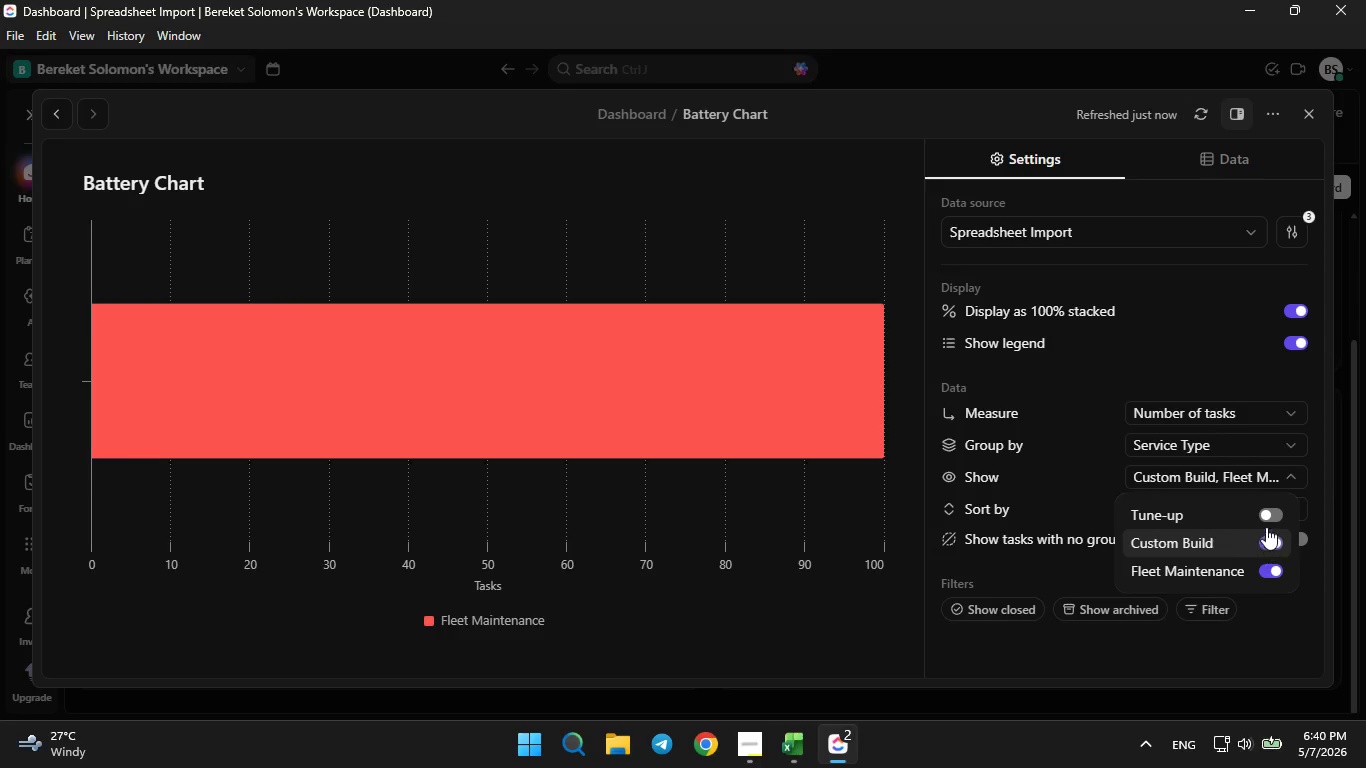 
left_click([1268, 507])
 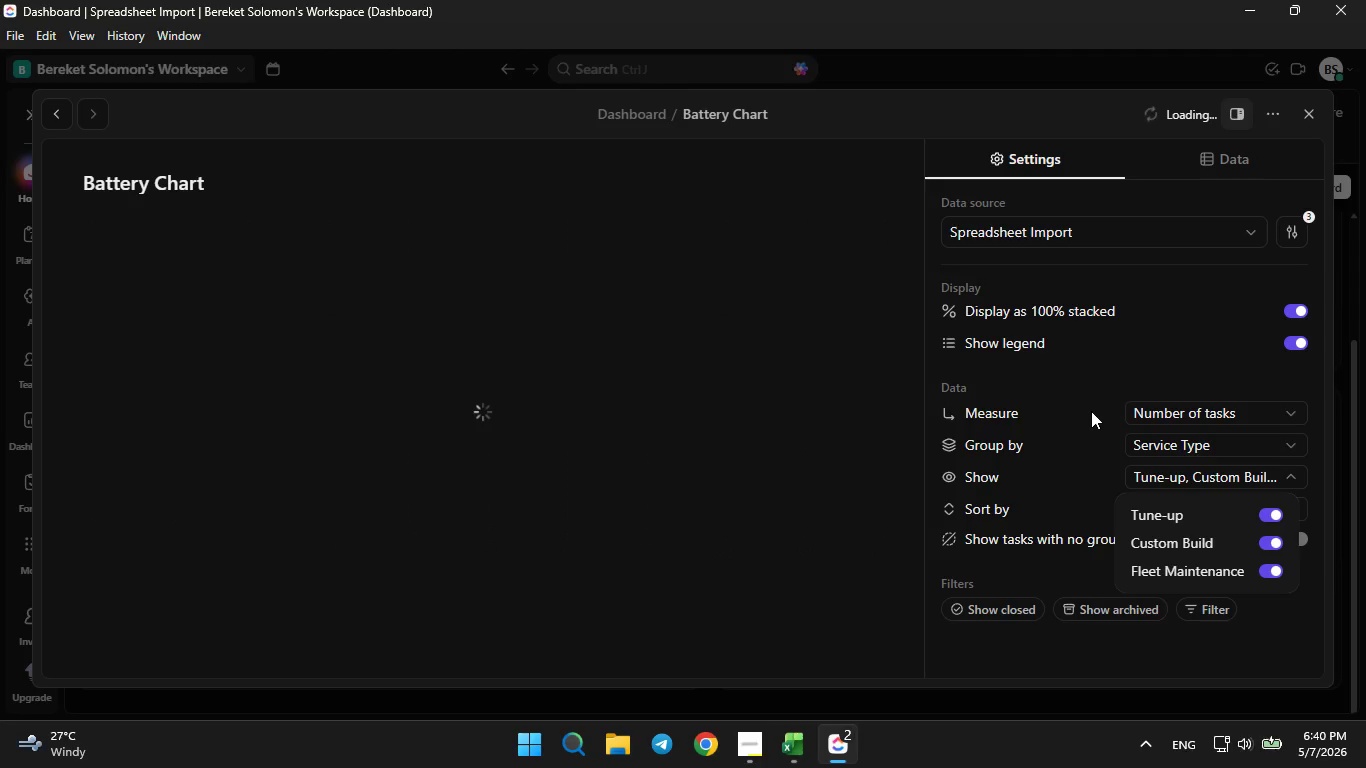 
left_click([1088, 401])
 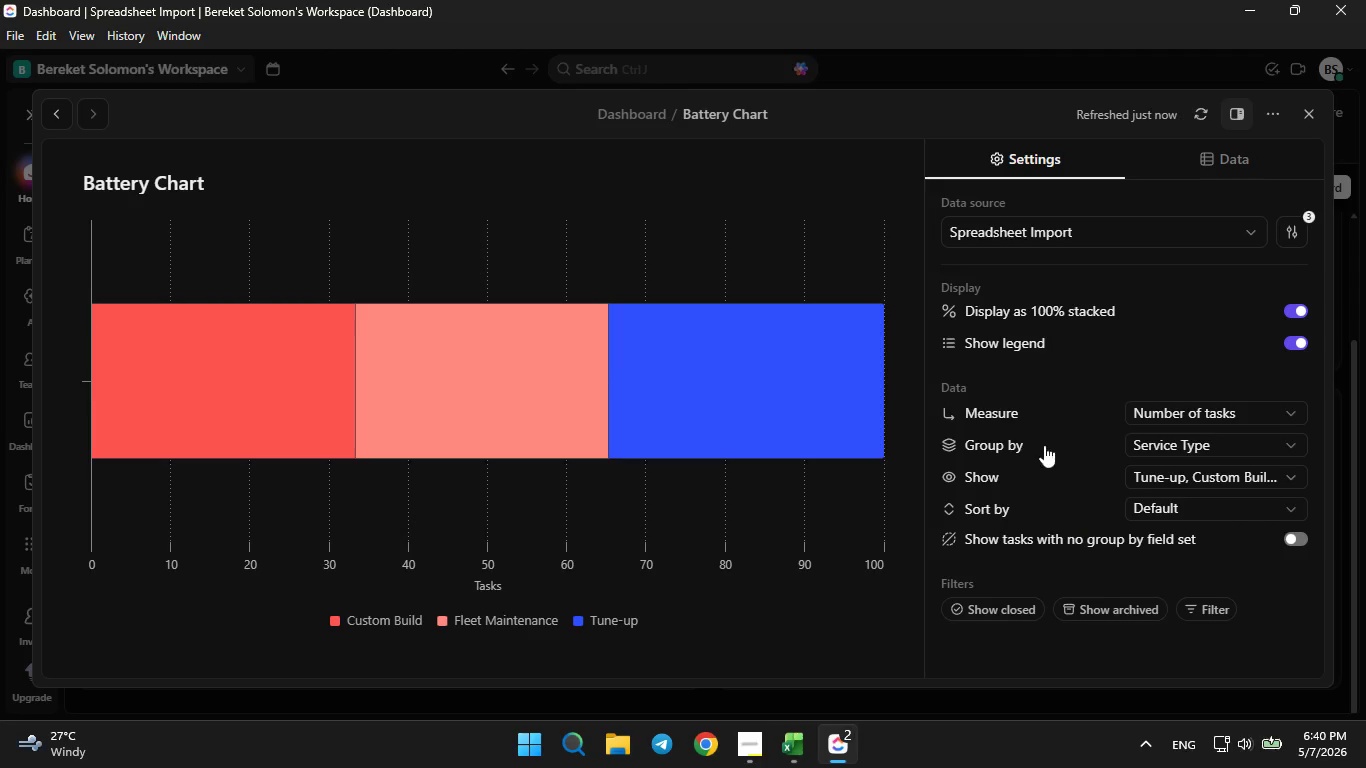 
scroll: coordinate [1041, 431], scroll_direction: down, amount: 2.0
 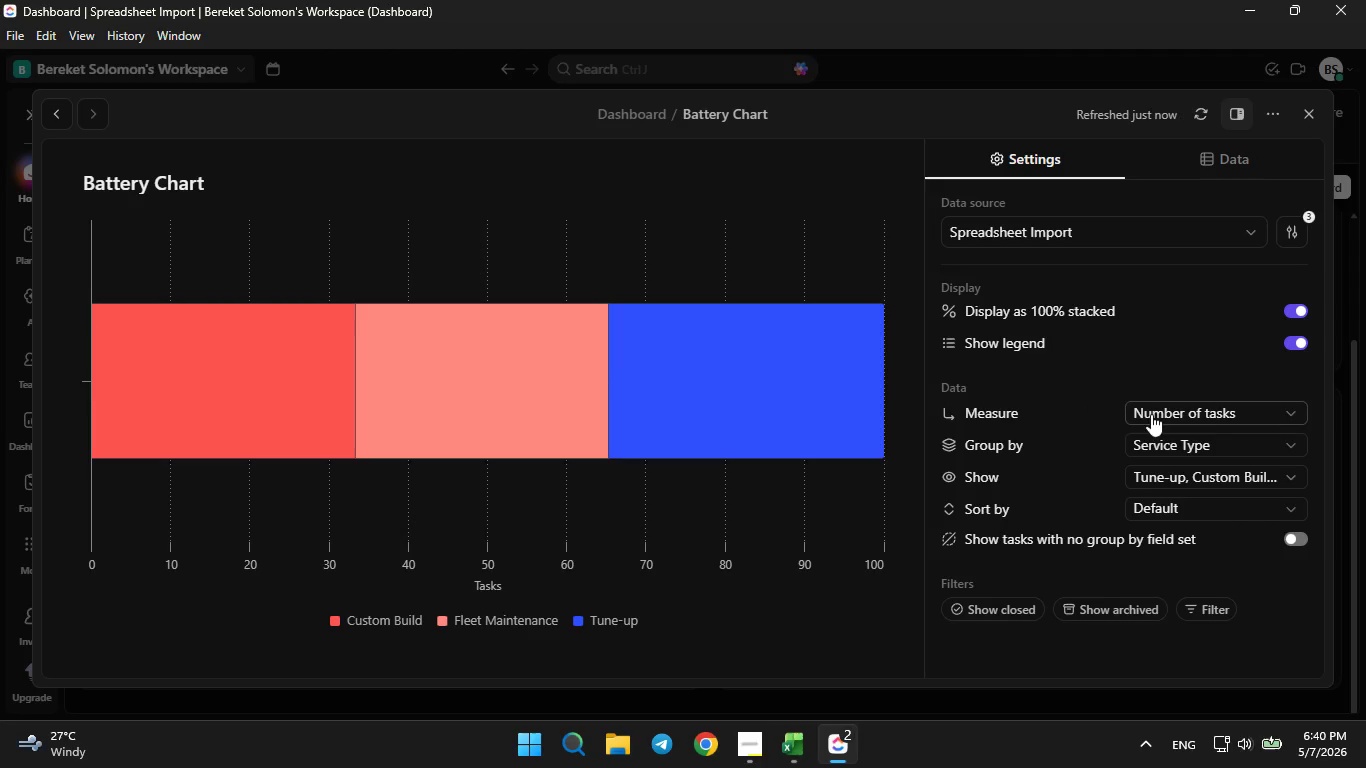 
left_click([1305, 314])
 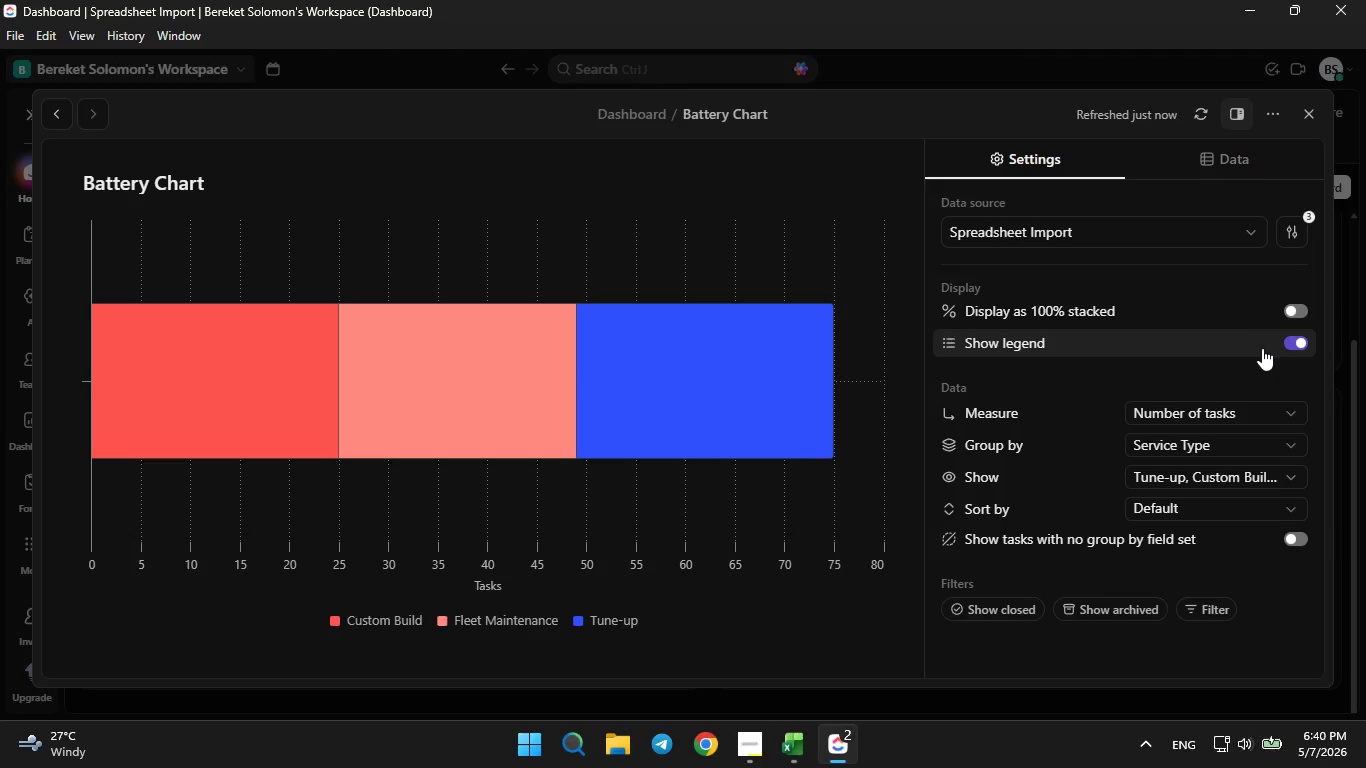 
left_click([1281, 342])
 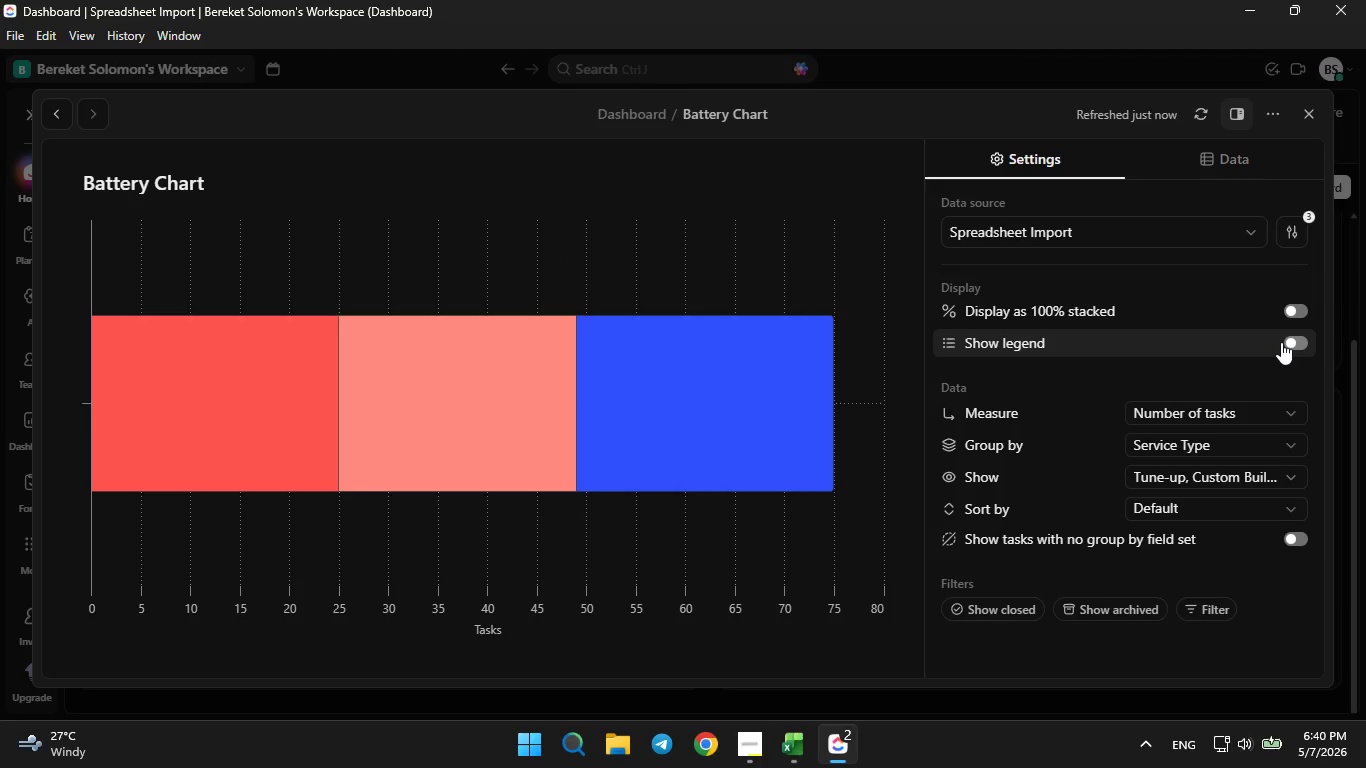 
left_click([1281, 342])
 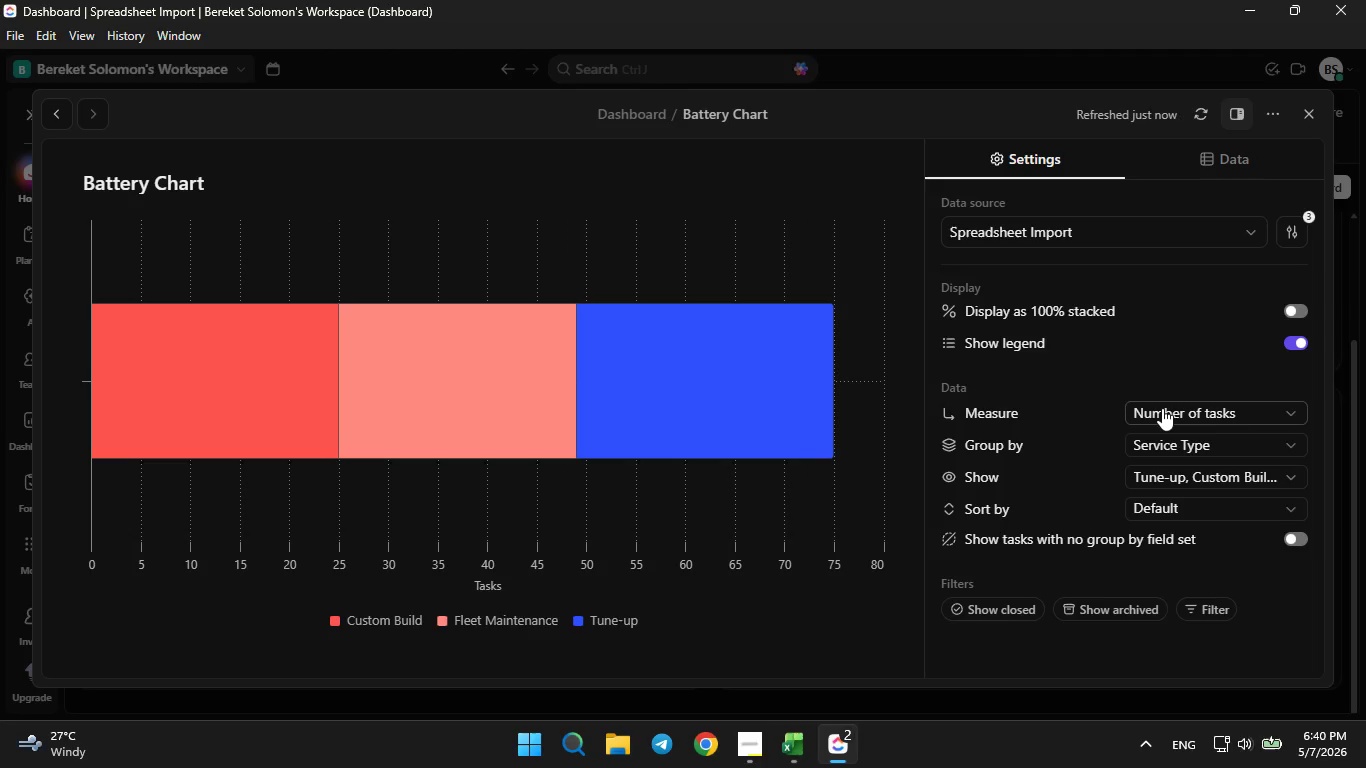 
left_click([1296, 312])
 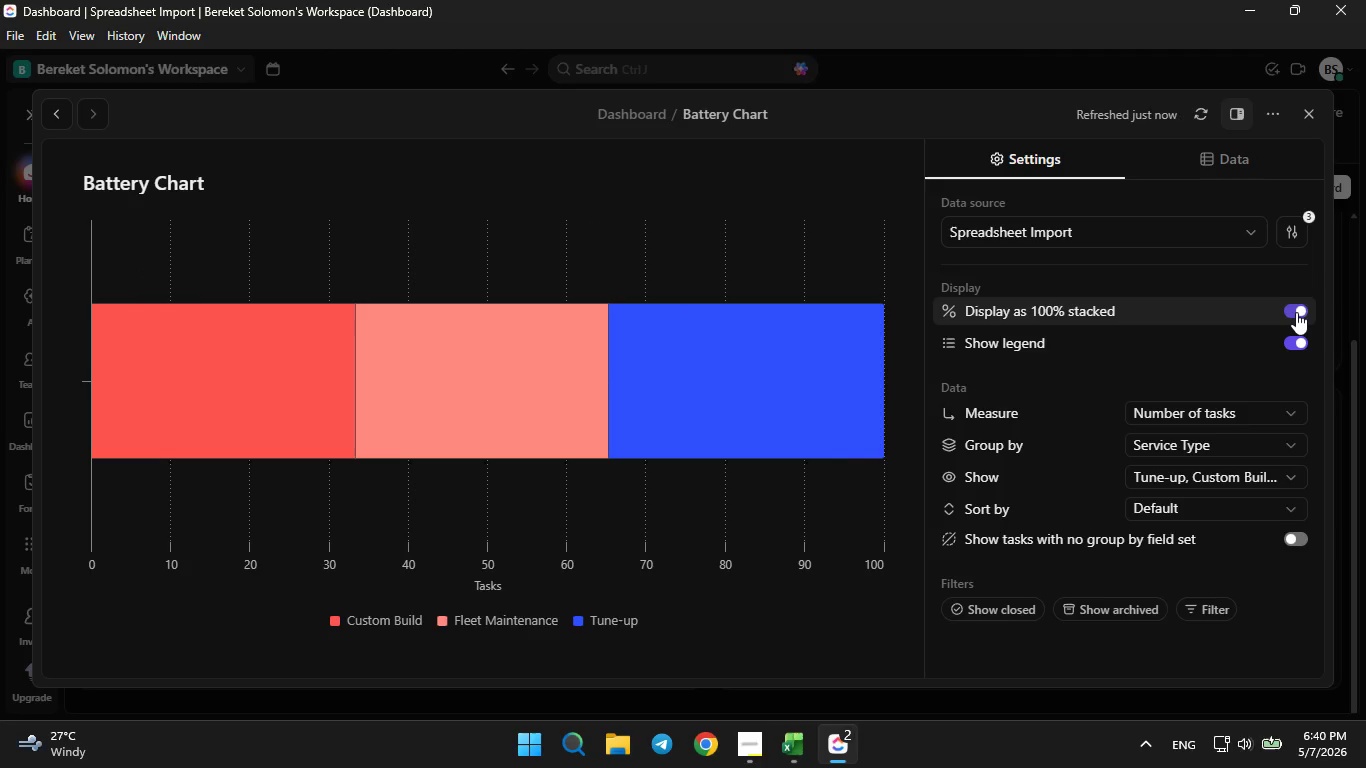 
double_click([1296, 312])
 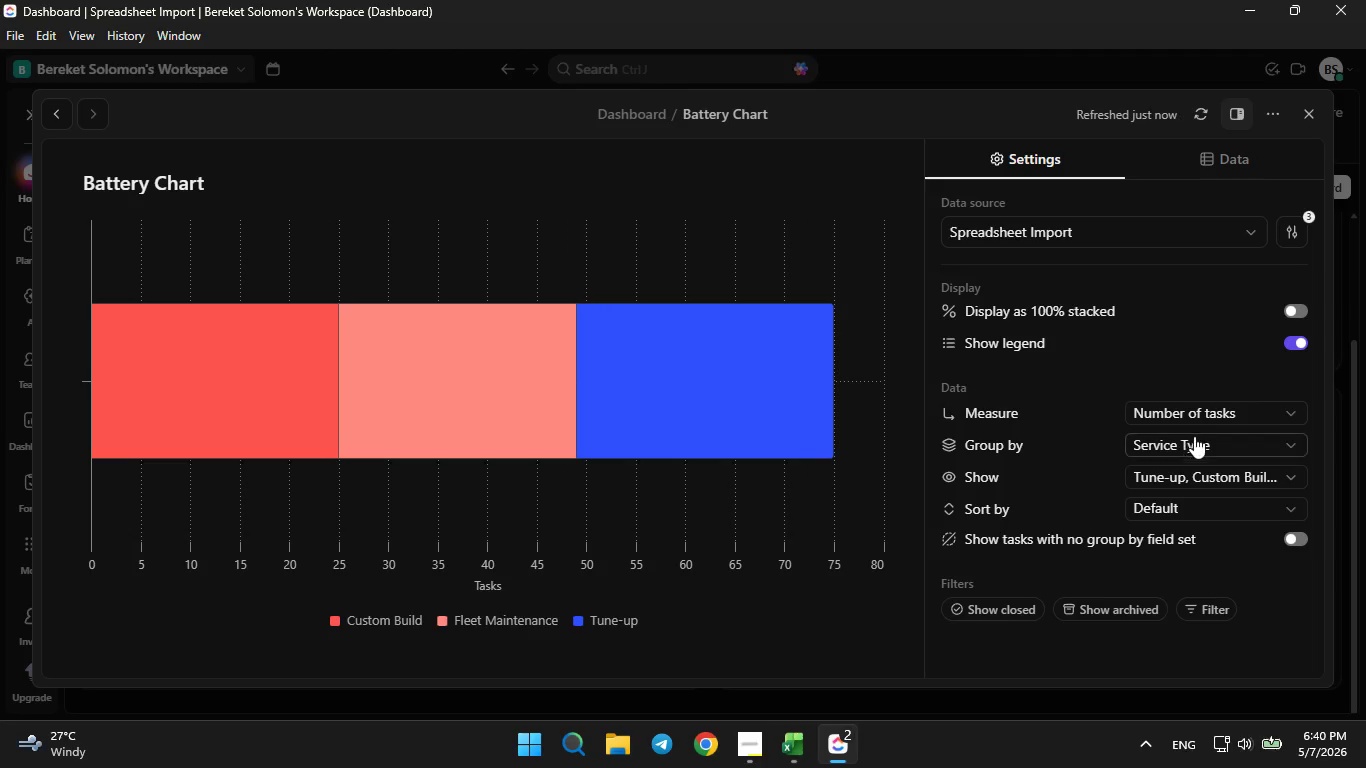 
scroll: coordinate [1193, 438], scroll_direction: down, amount: 3.0
 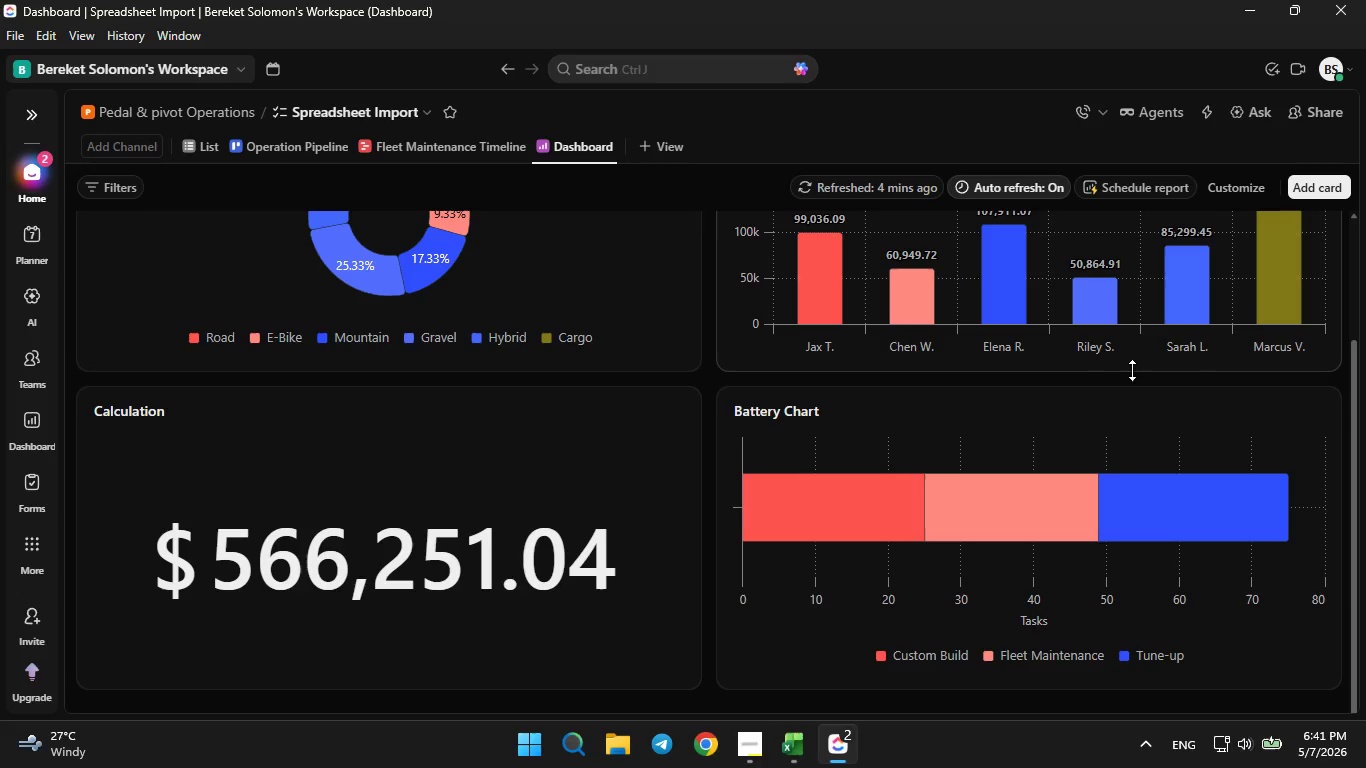 
wait(27.48)
 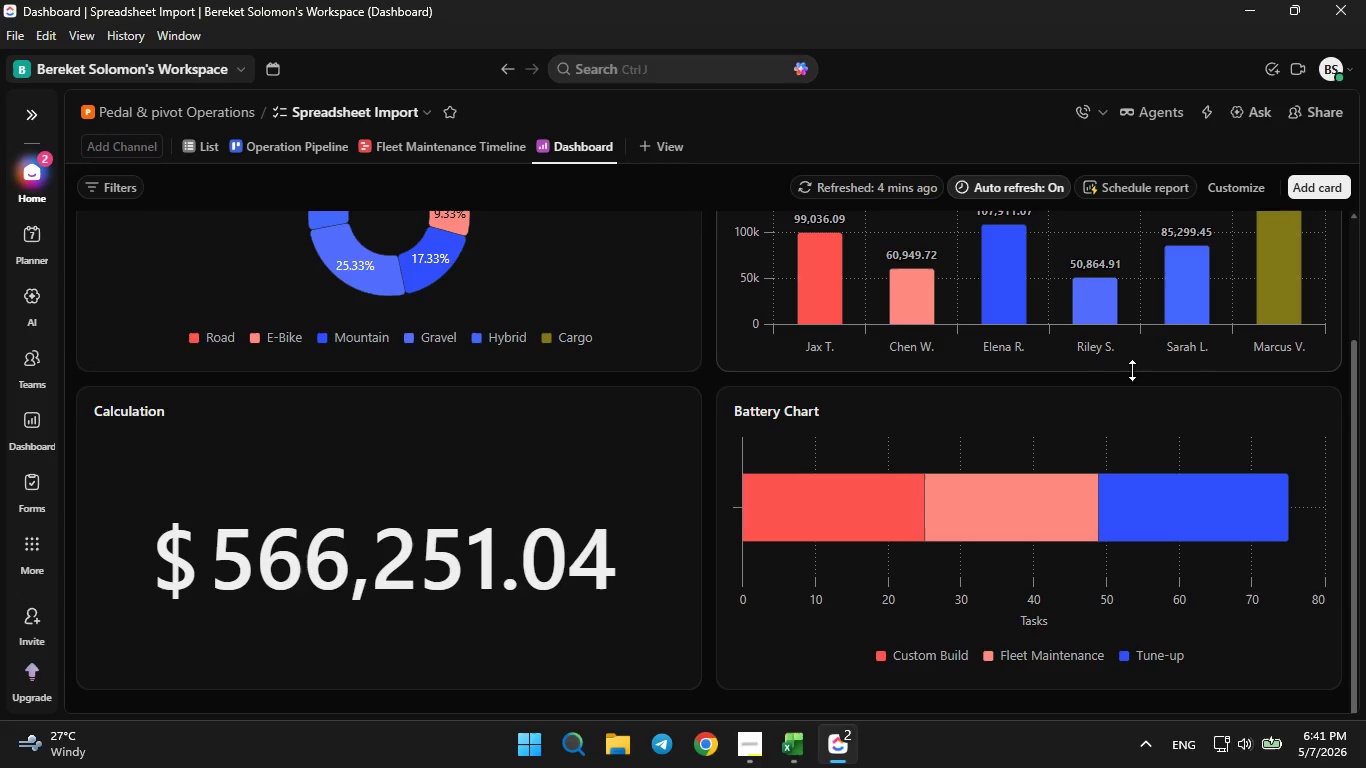 
left_click([191, 133])
 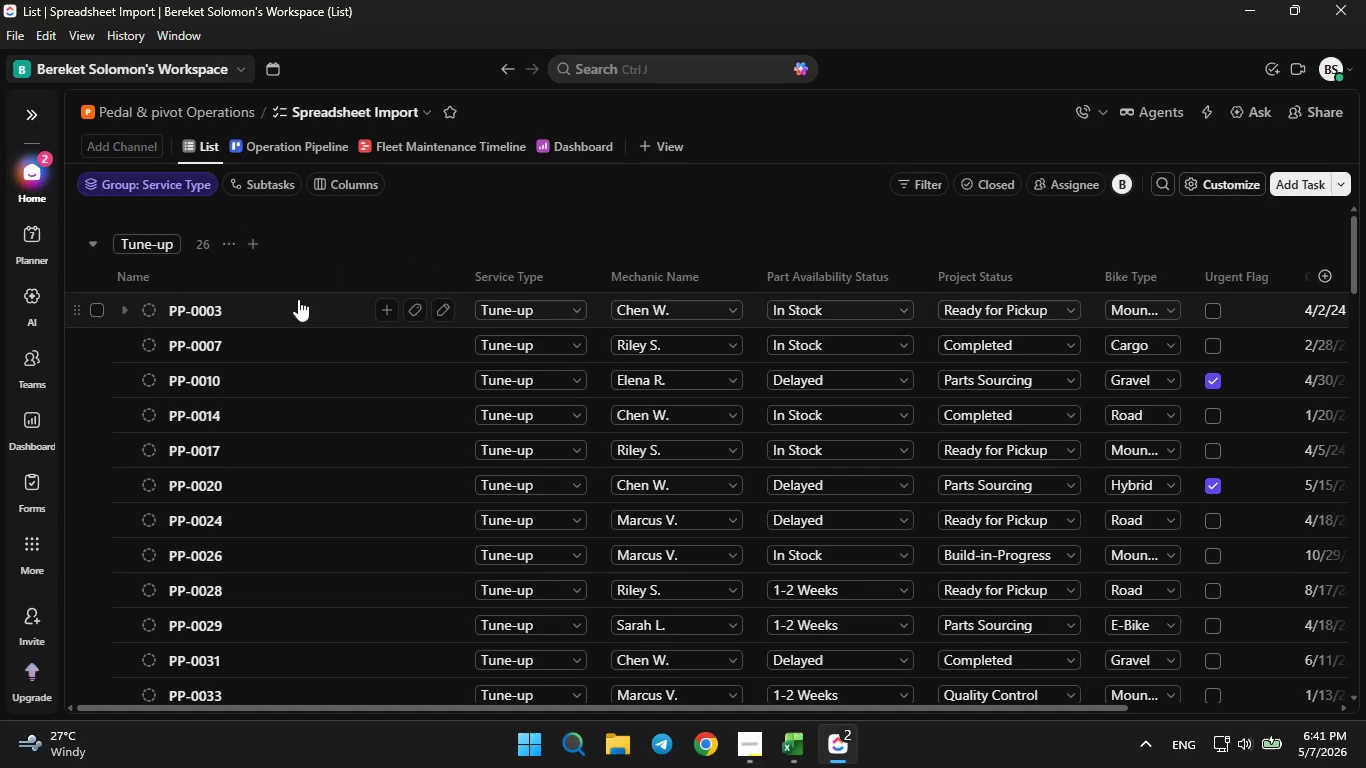 
wait(25.22)
 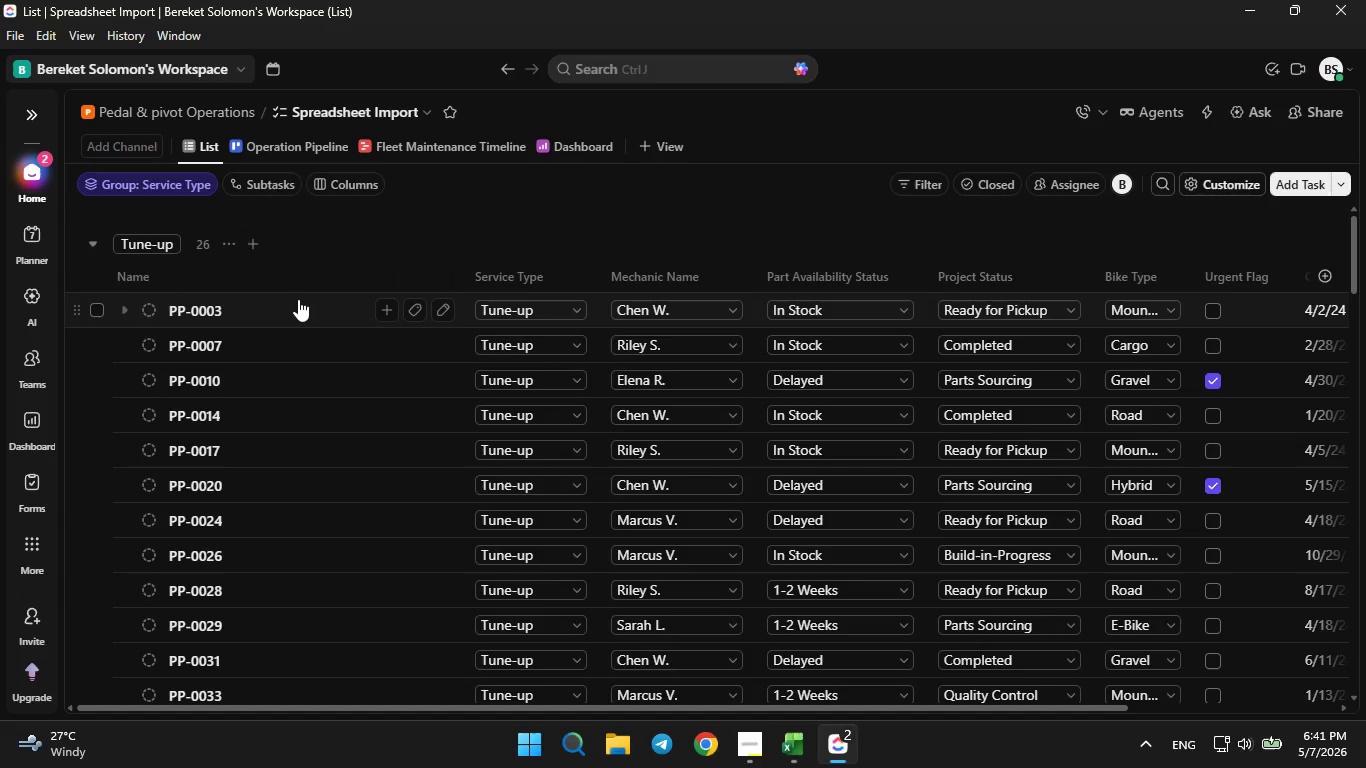 
left_click([26, 103])
 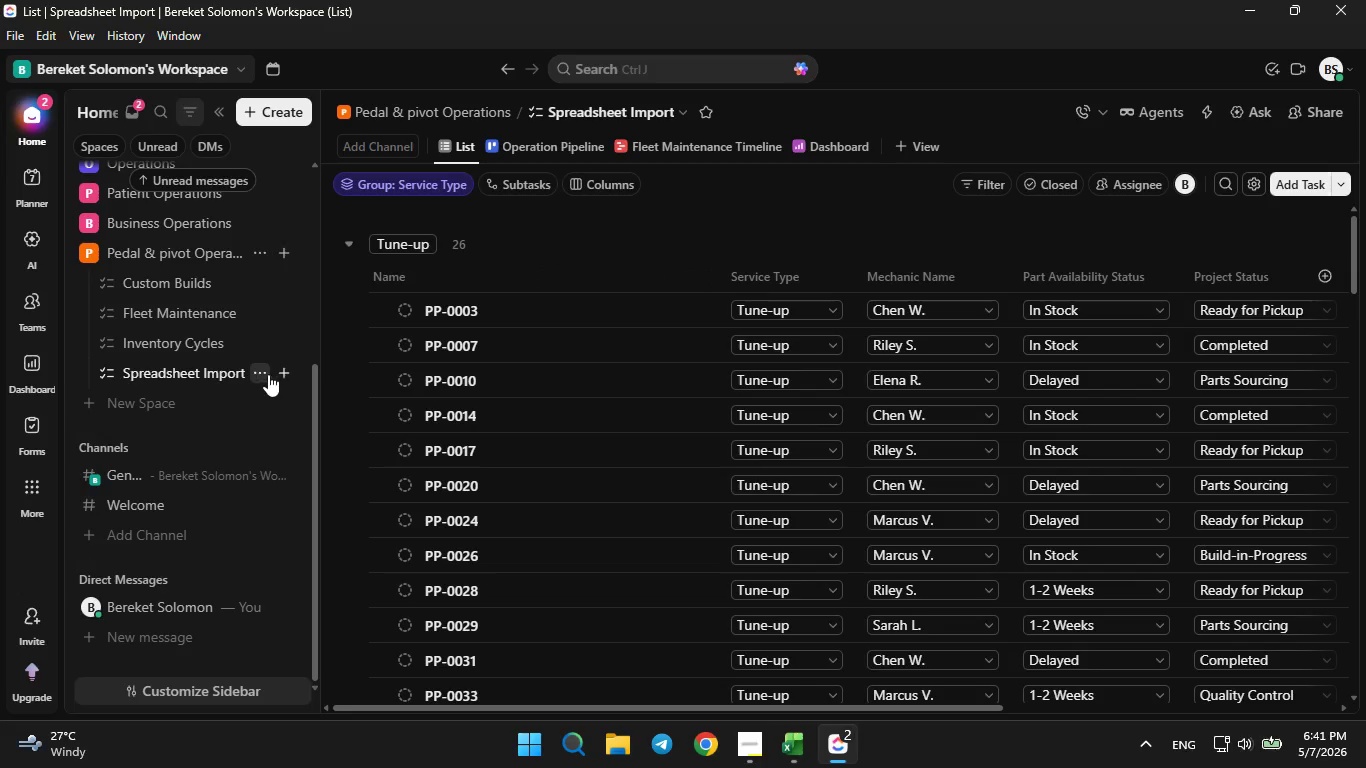 
left_click([275, 374])
 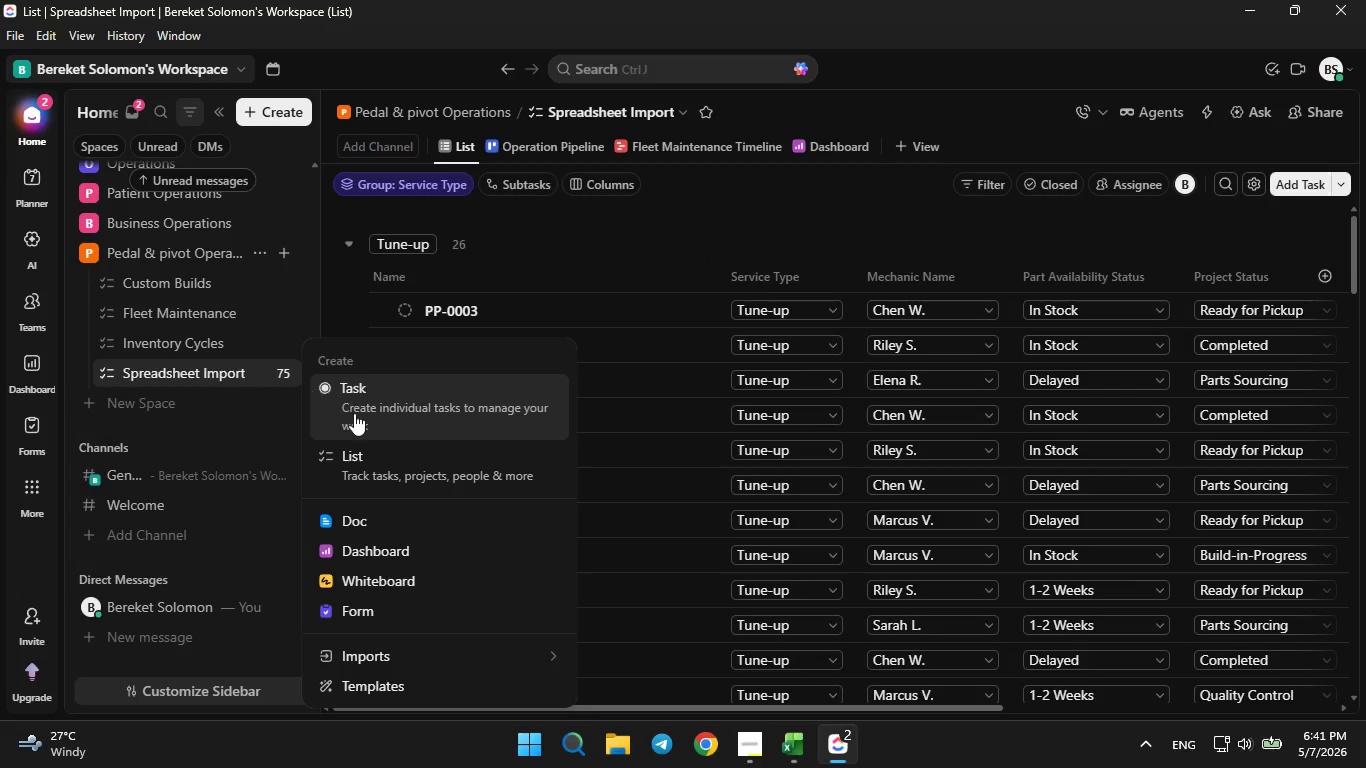 
left_click([355, 410])
 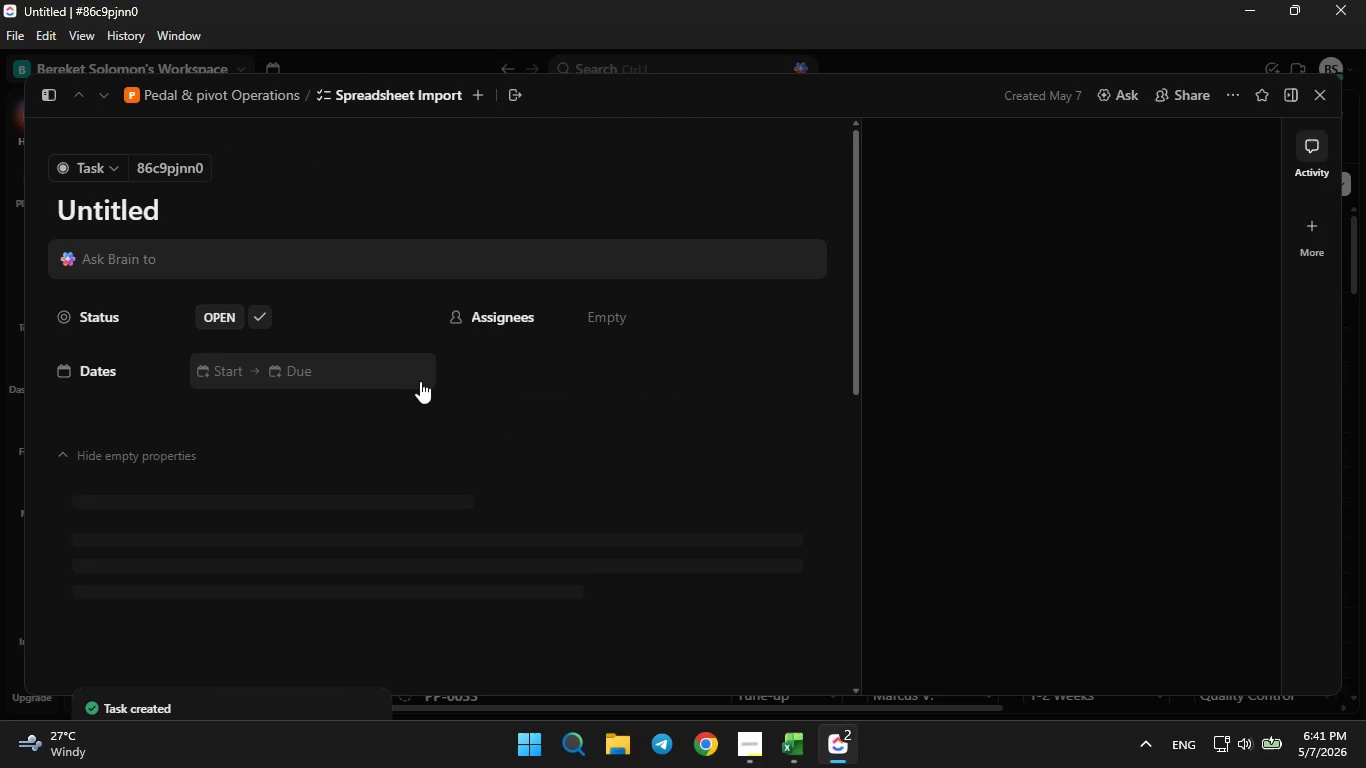 
left_click([224, 203])
 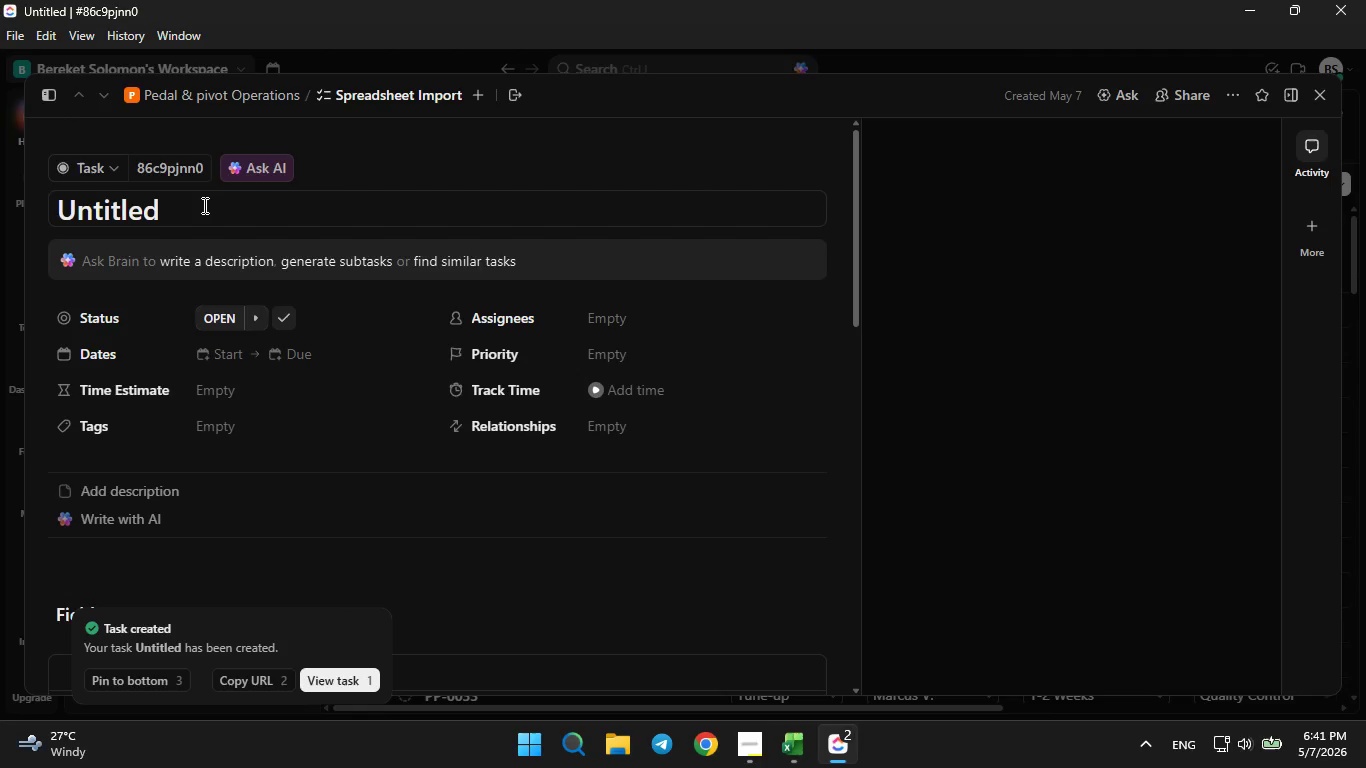 
hold_key(key=Backspace, duration=0.97)
 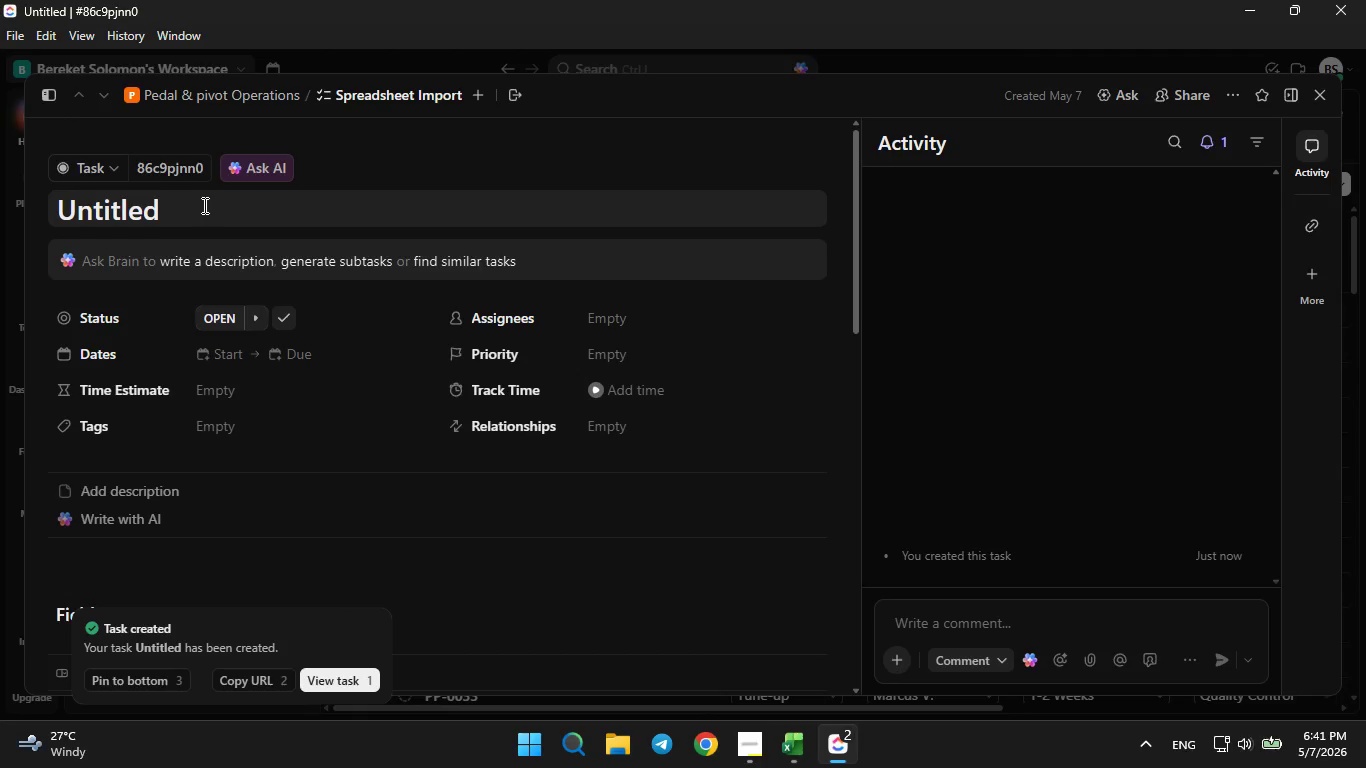 
left_click([203, 205])
 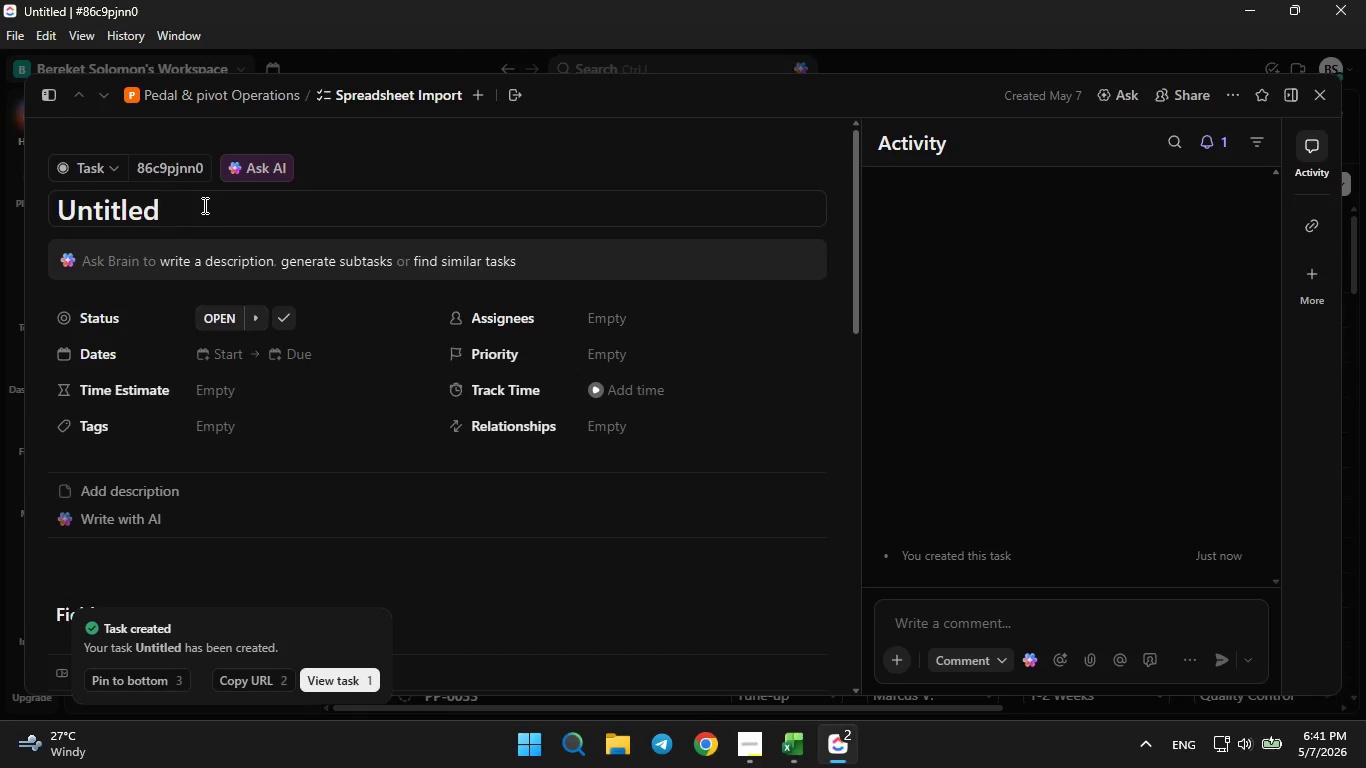 
hold_key(key=Backspace, duration=0.91)
 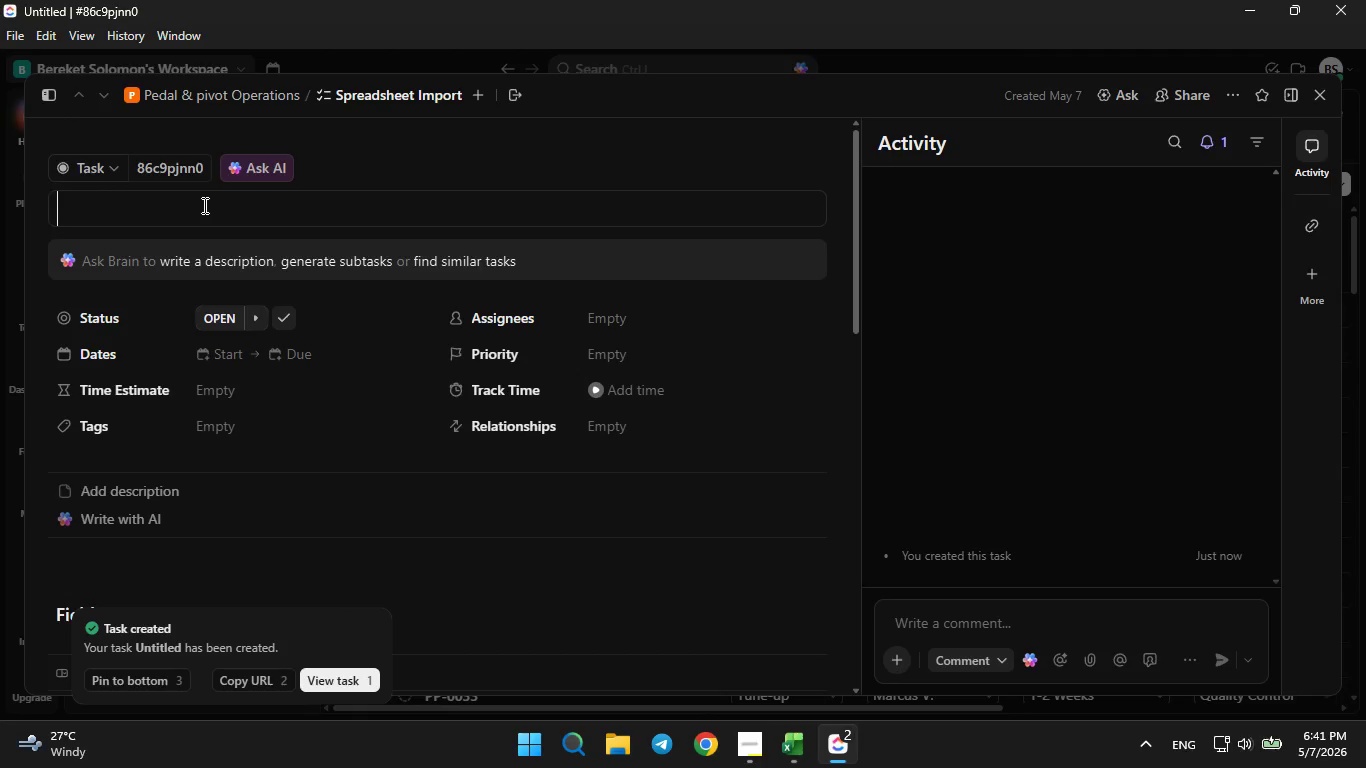 
type(Safety Inspection Checklist)
 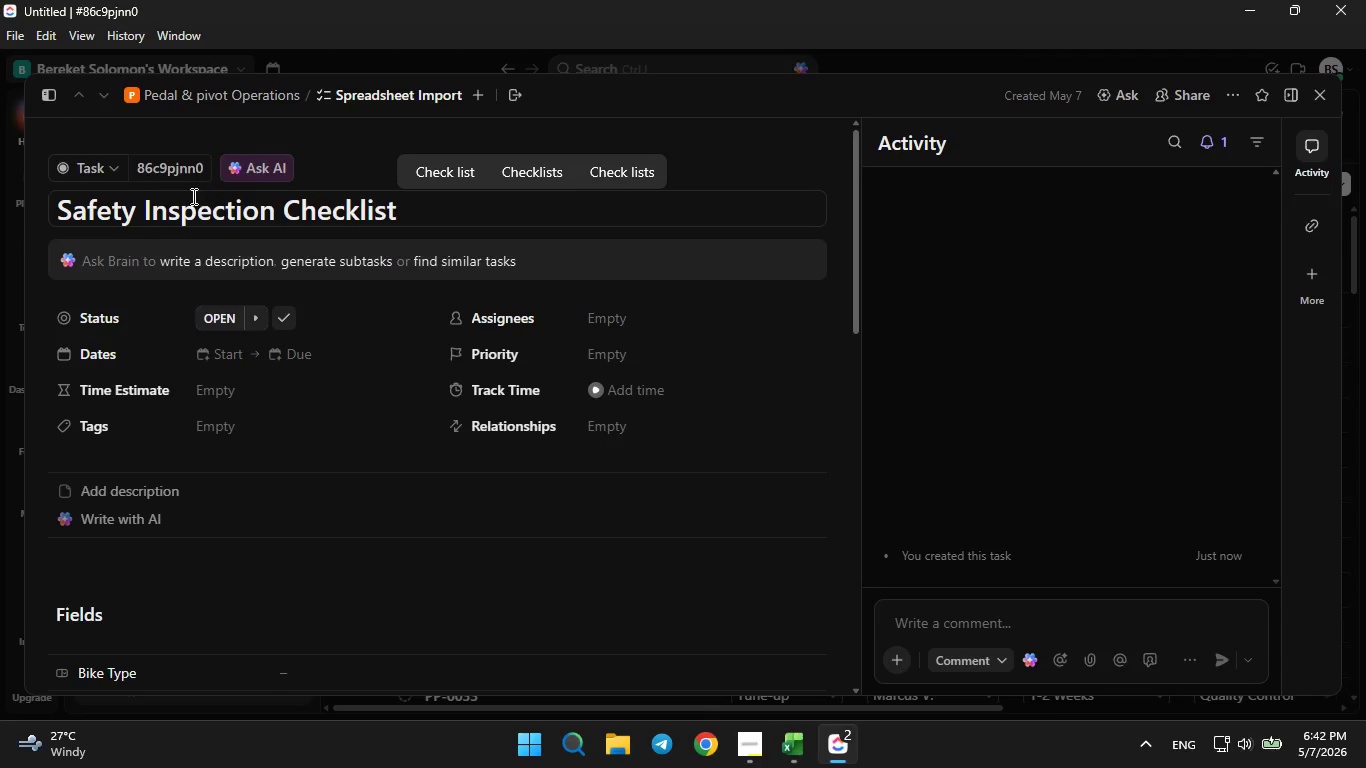 
scroll: coordinate [203, 375], scroll_direction: down, amount: 8.0
 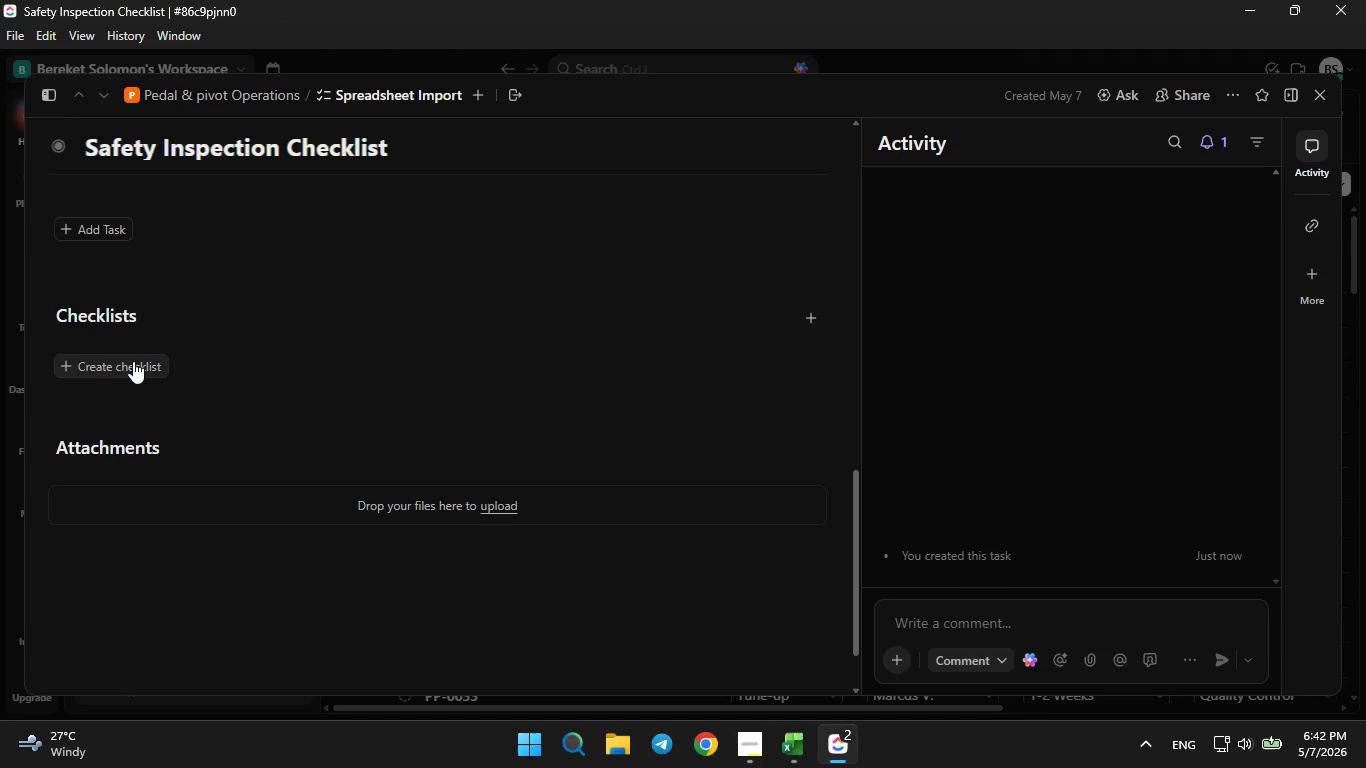 
left_click([133, 361])
 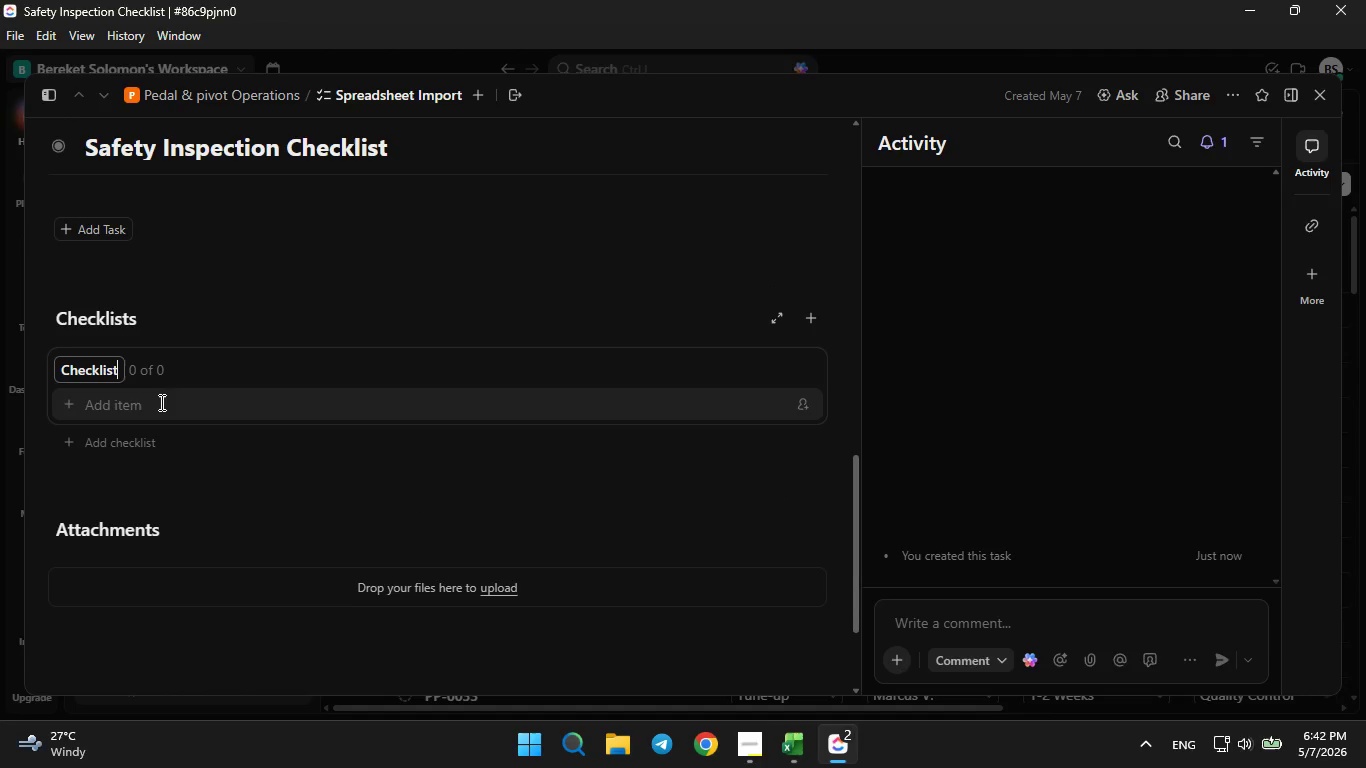 
left_click([160, 402])
 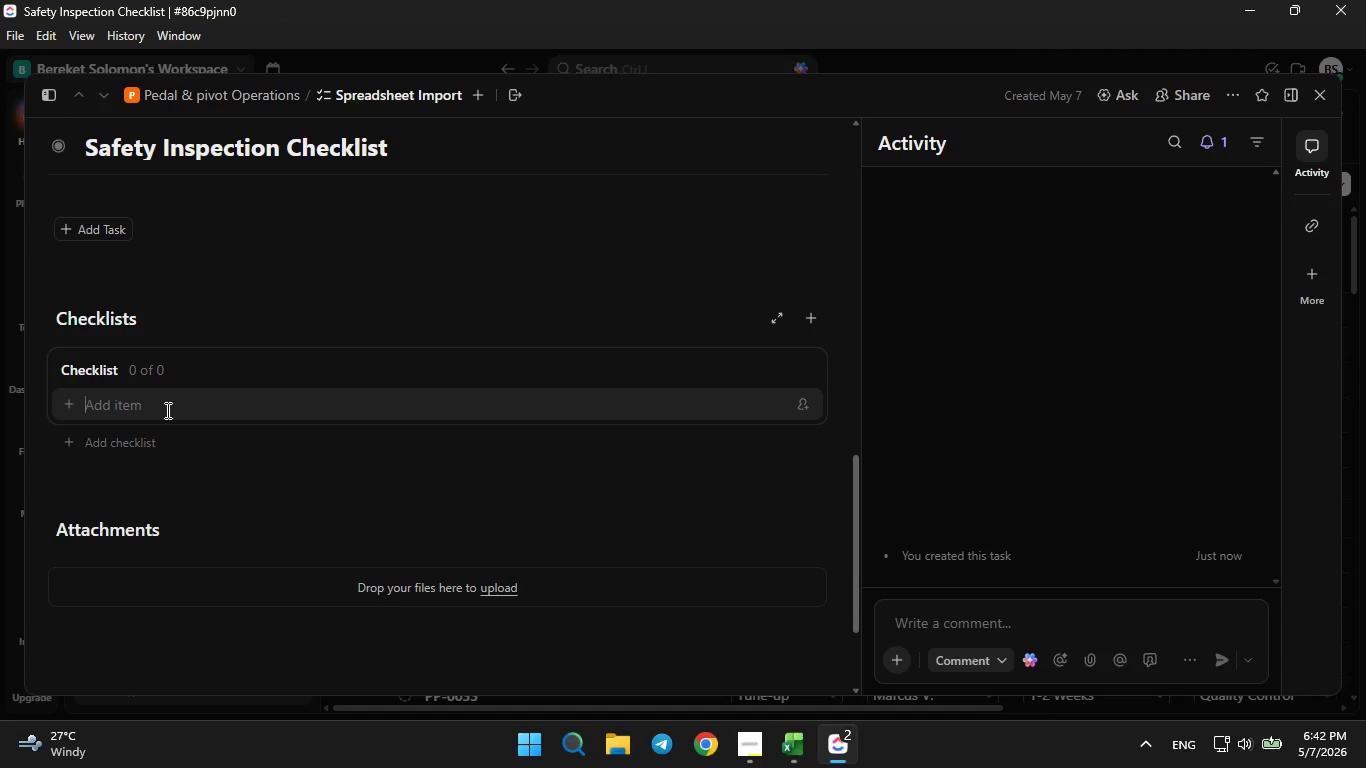 
type(Bike)
 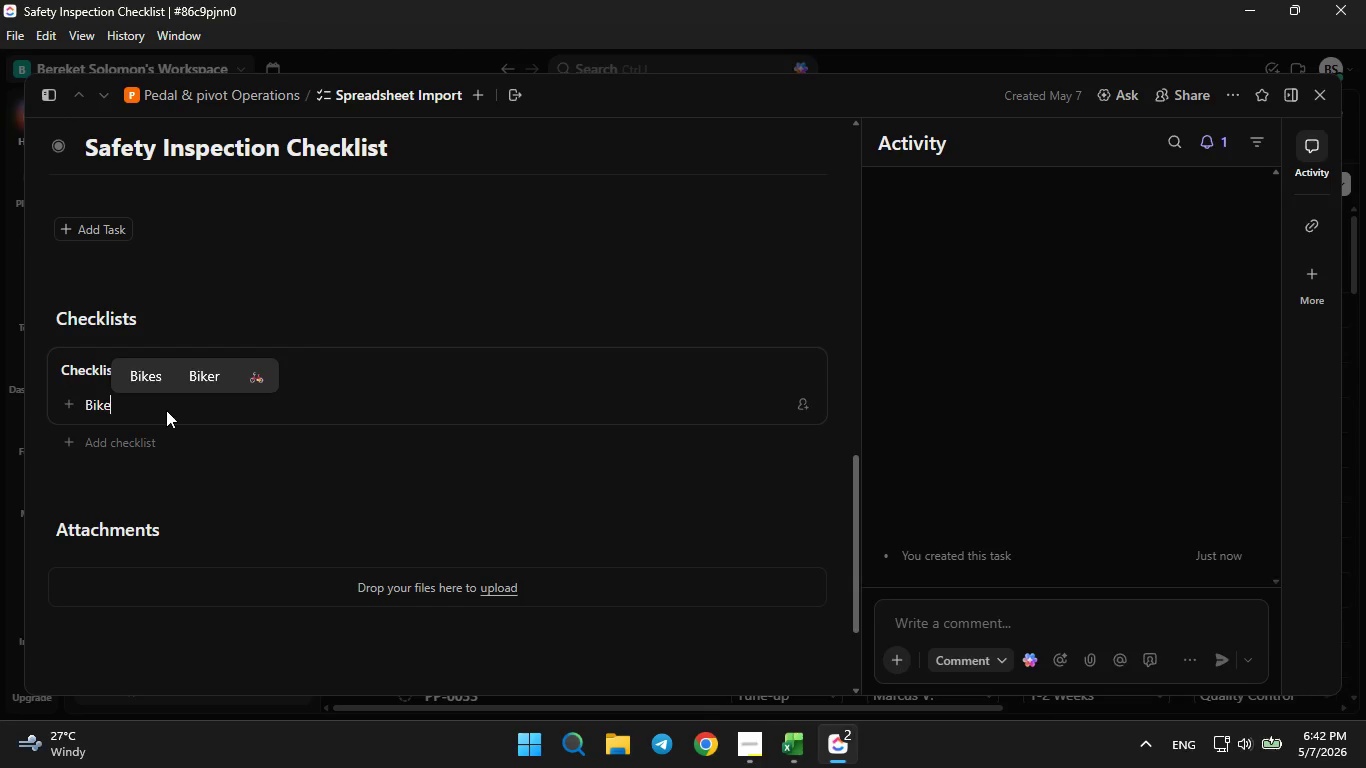 
type( Inspection)
 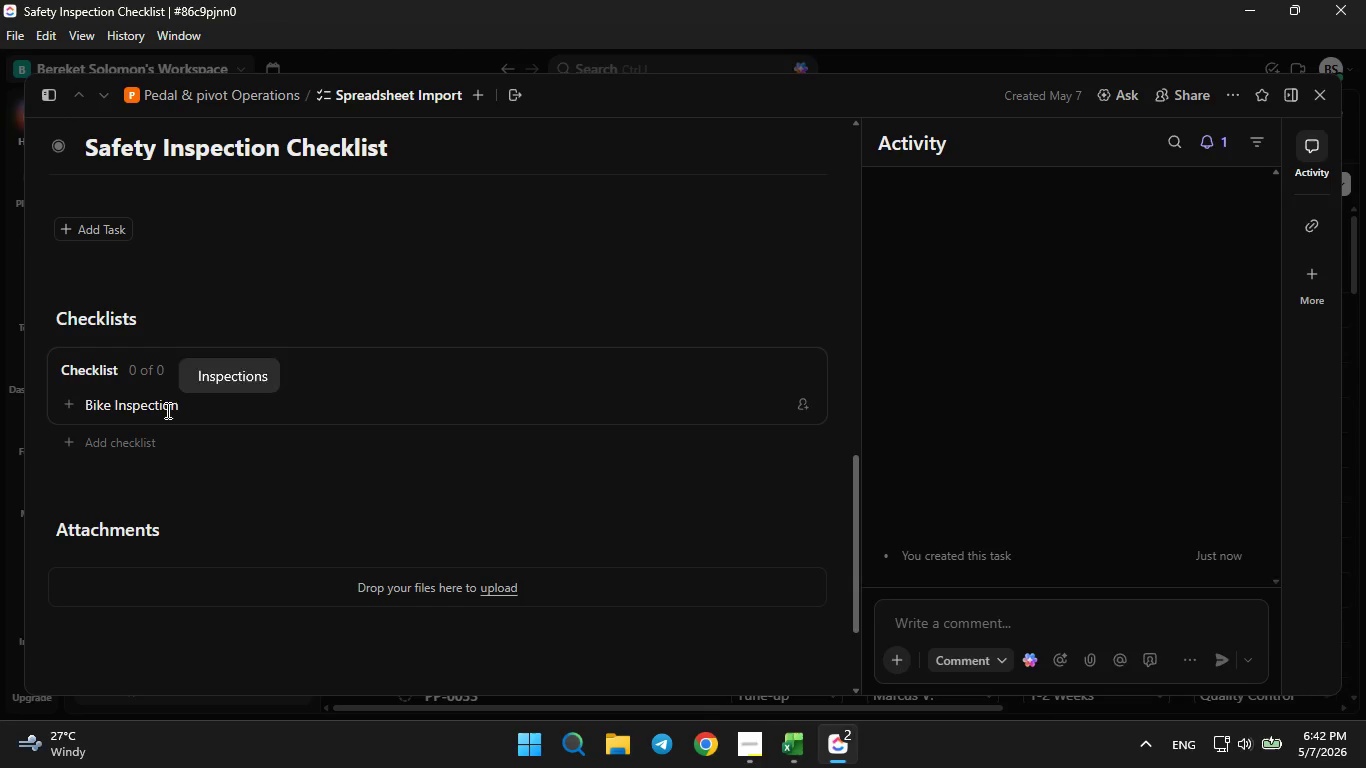 
key(Enter)
 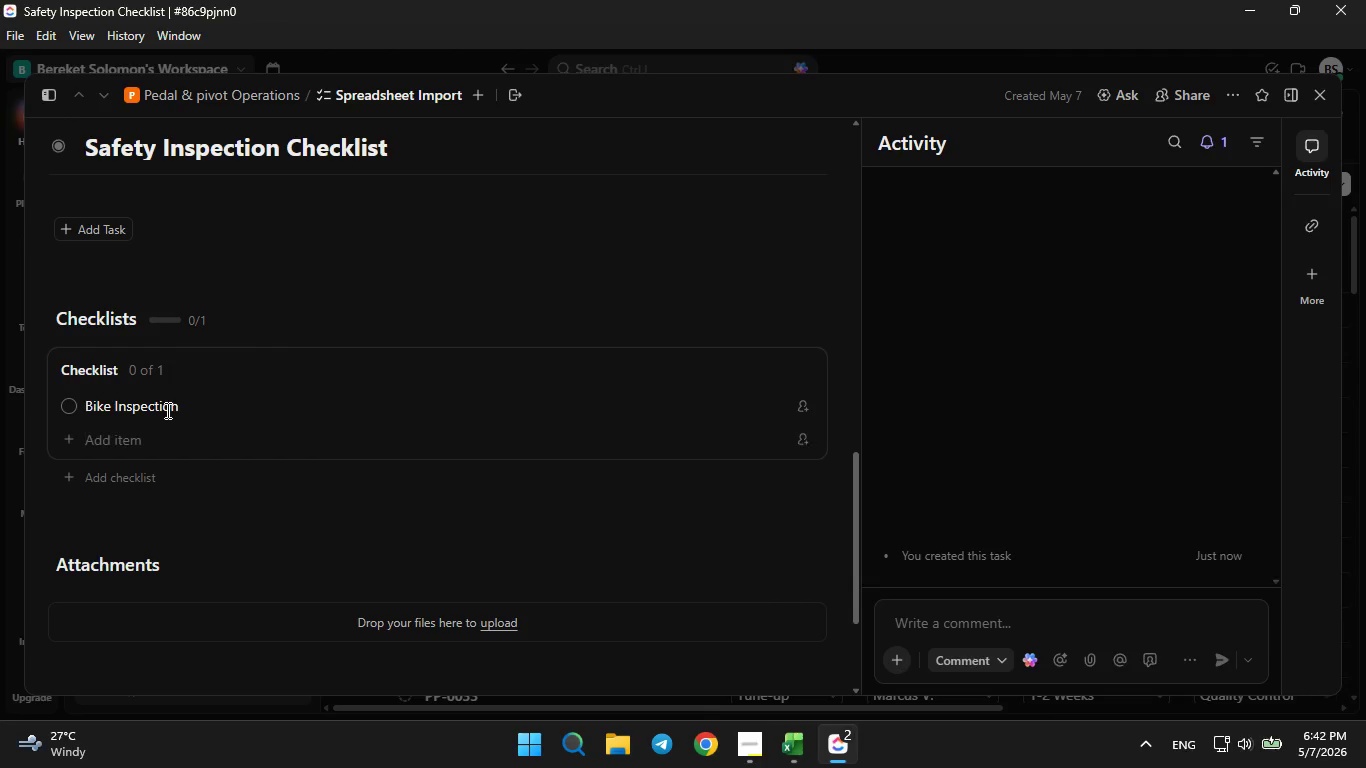 
type(Tire Pressure Check)
 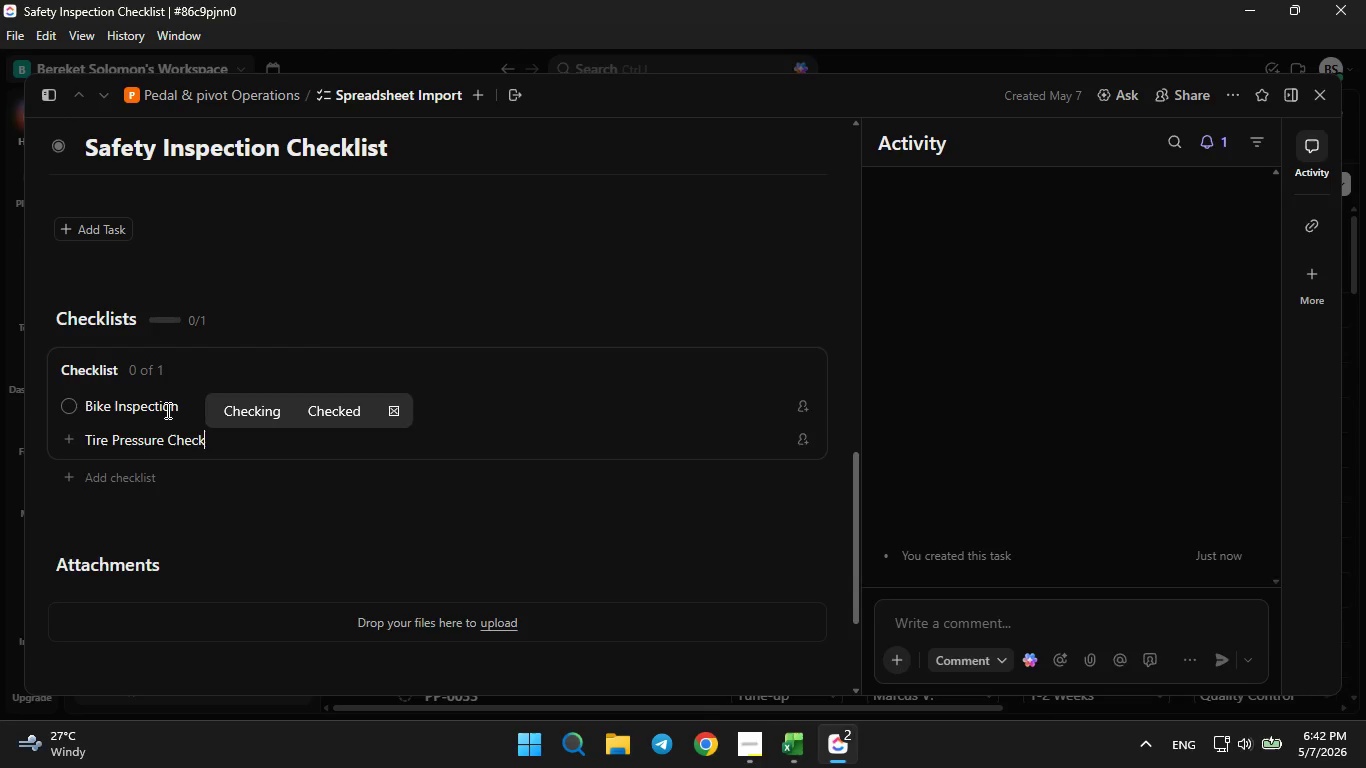 
key(Enter)
 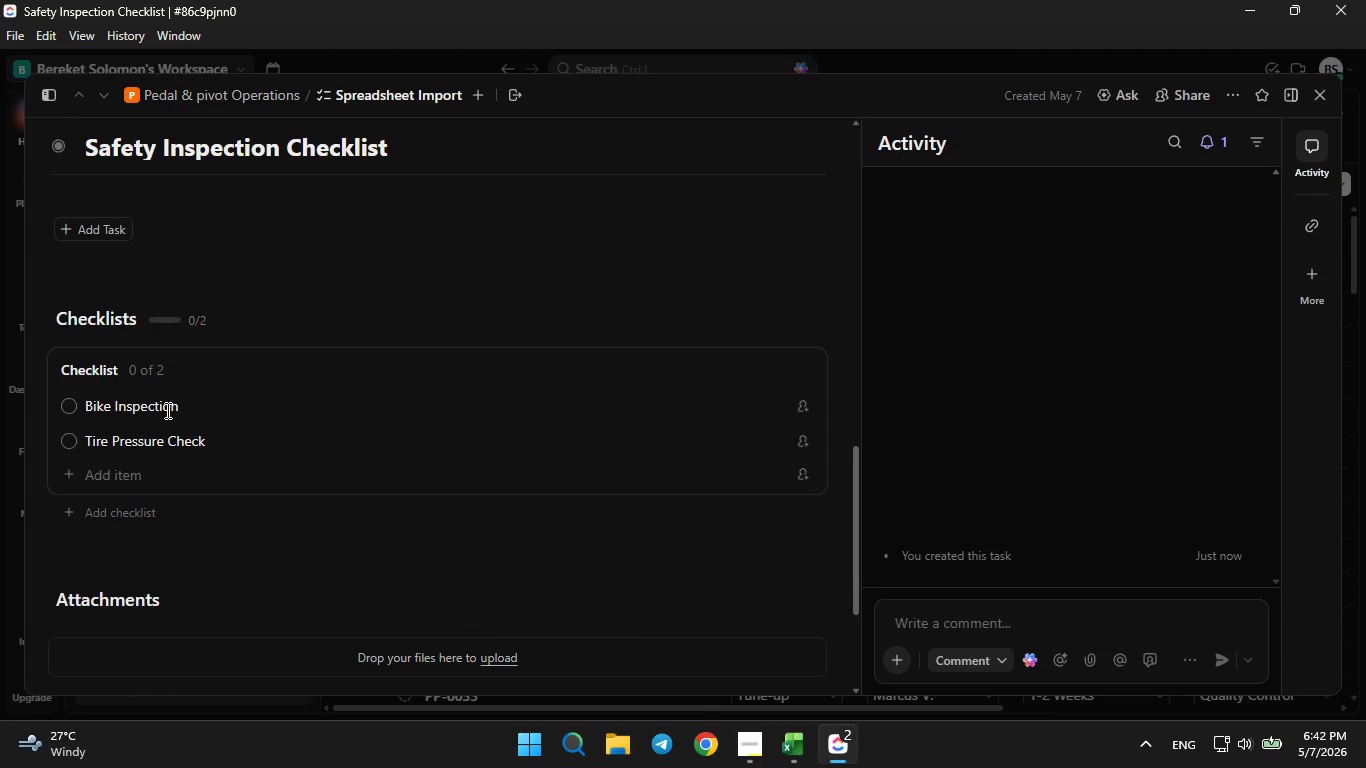 
type(Gear Alignment)
 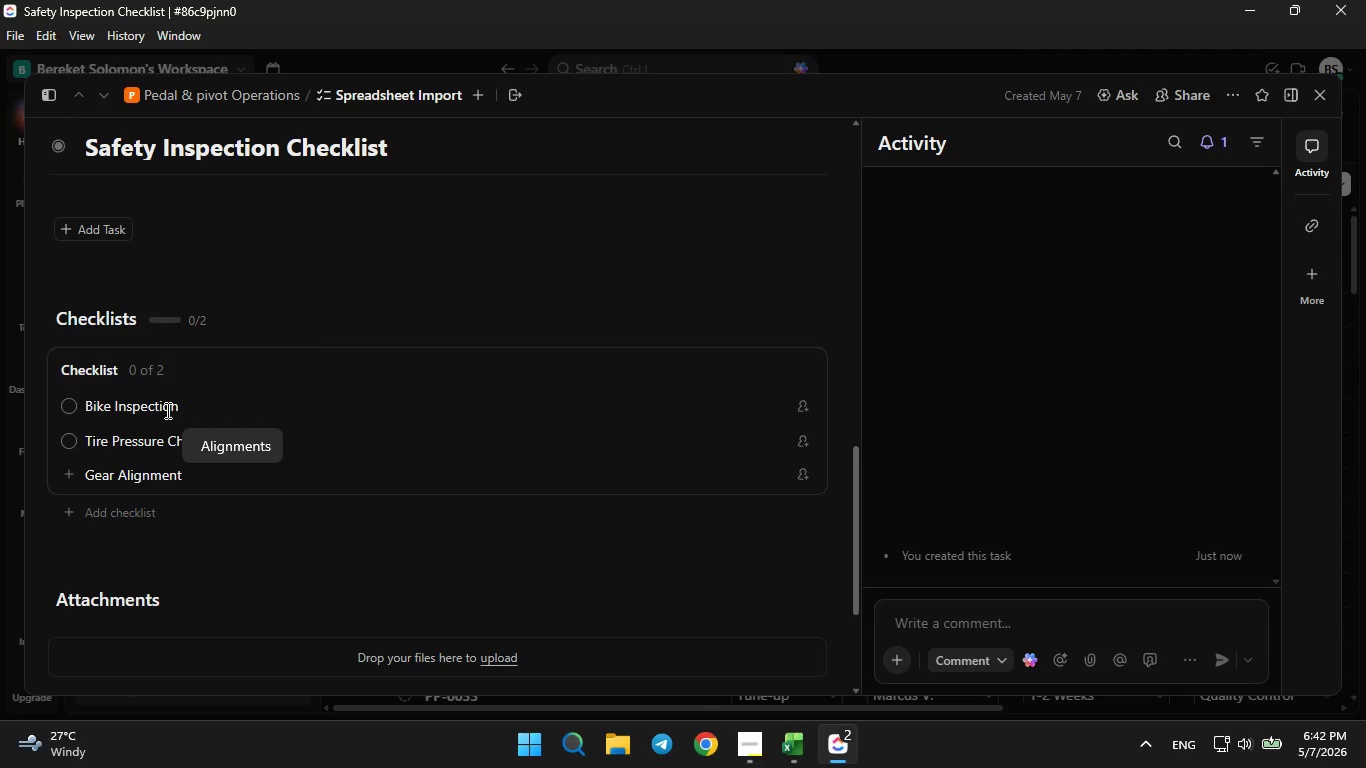 
key(Enter)
 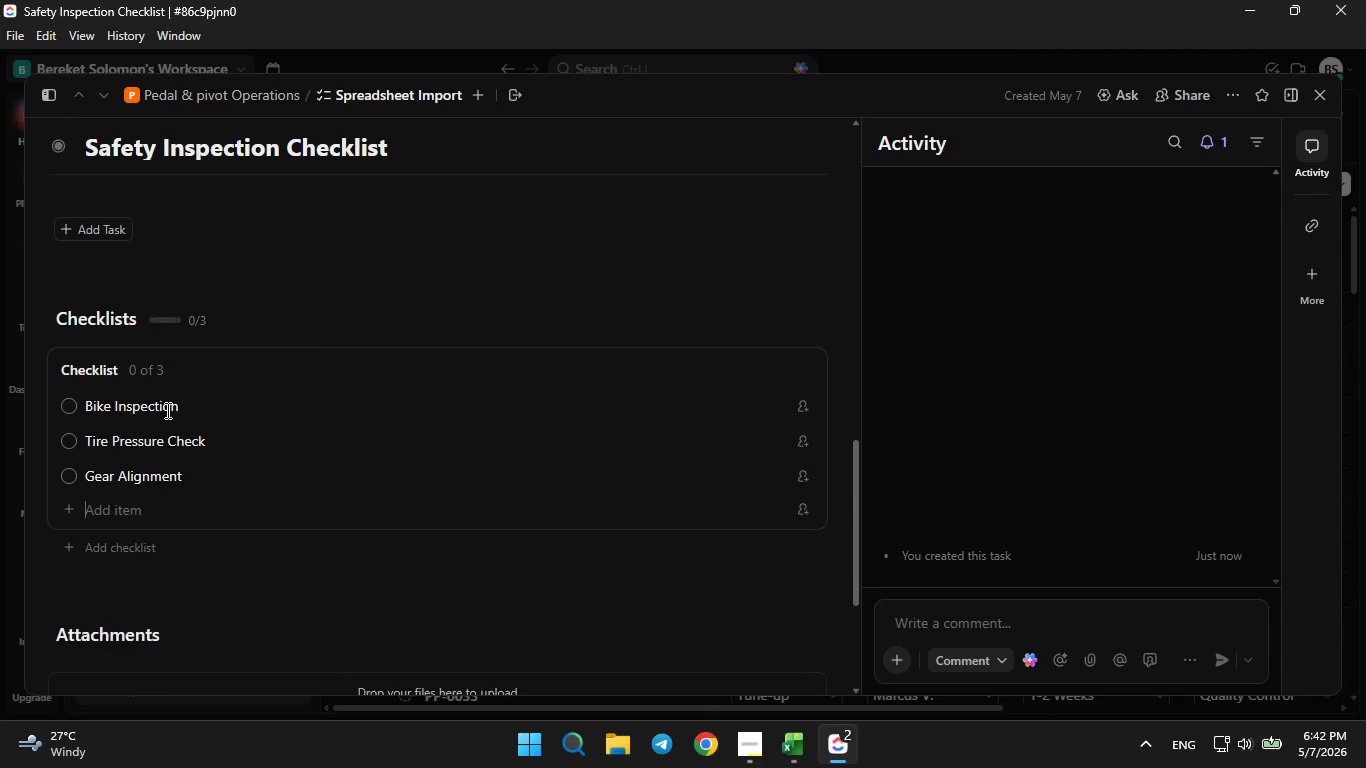 
type(Carbon Frame Inspection)
 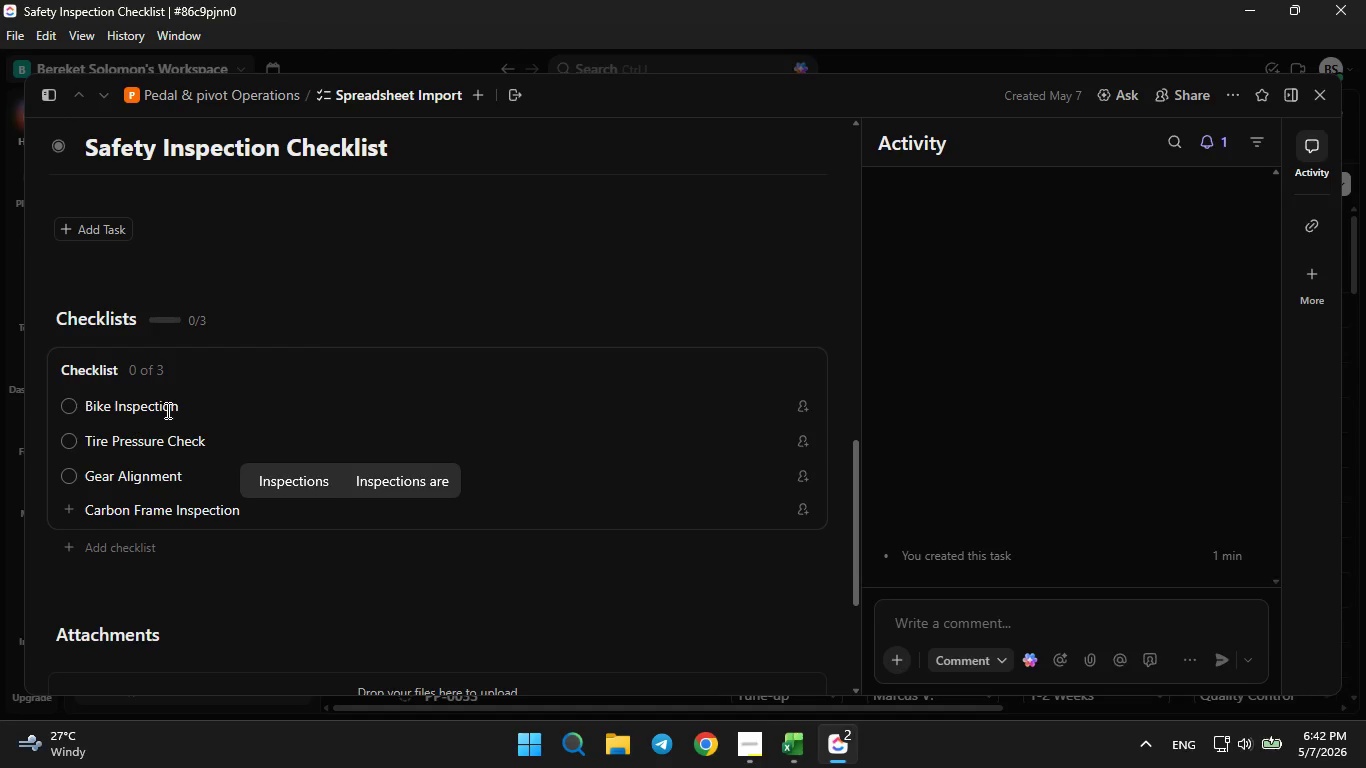 
key(Enter)
 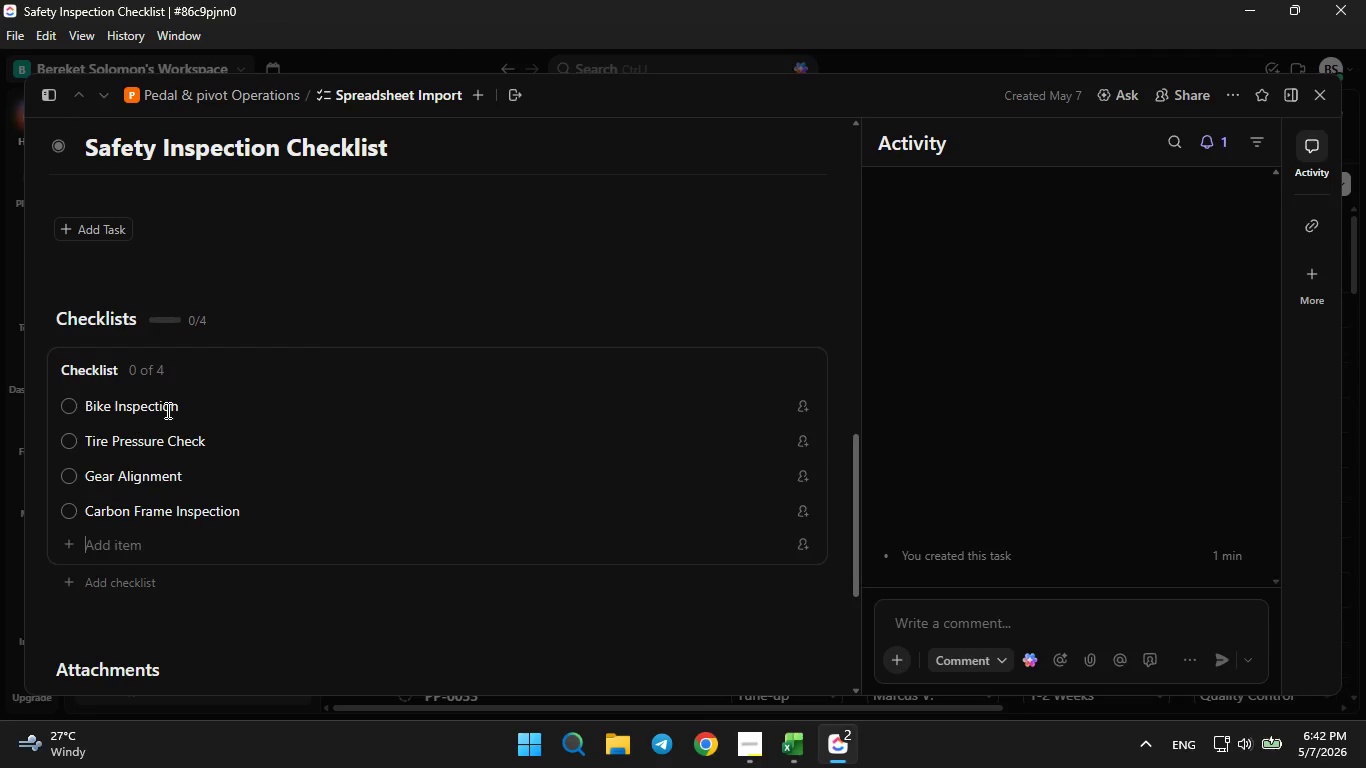 
type(Final Ride Test)
 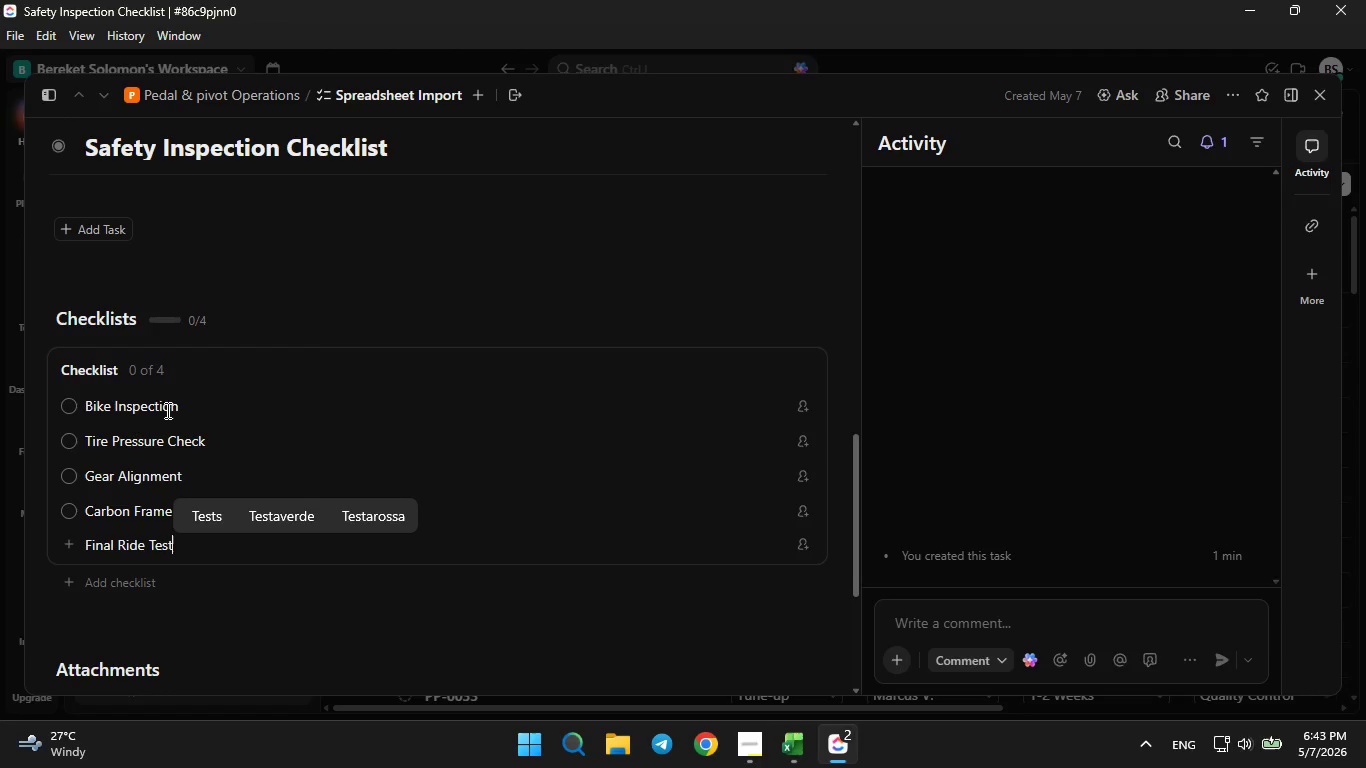 
key(Enter)
 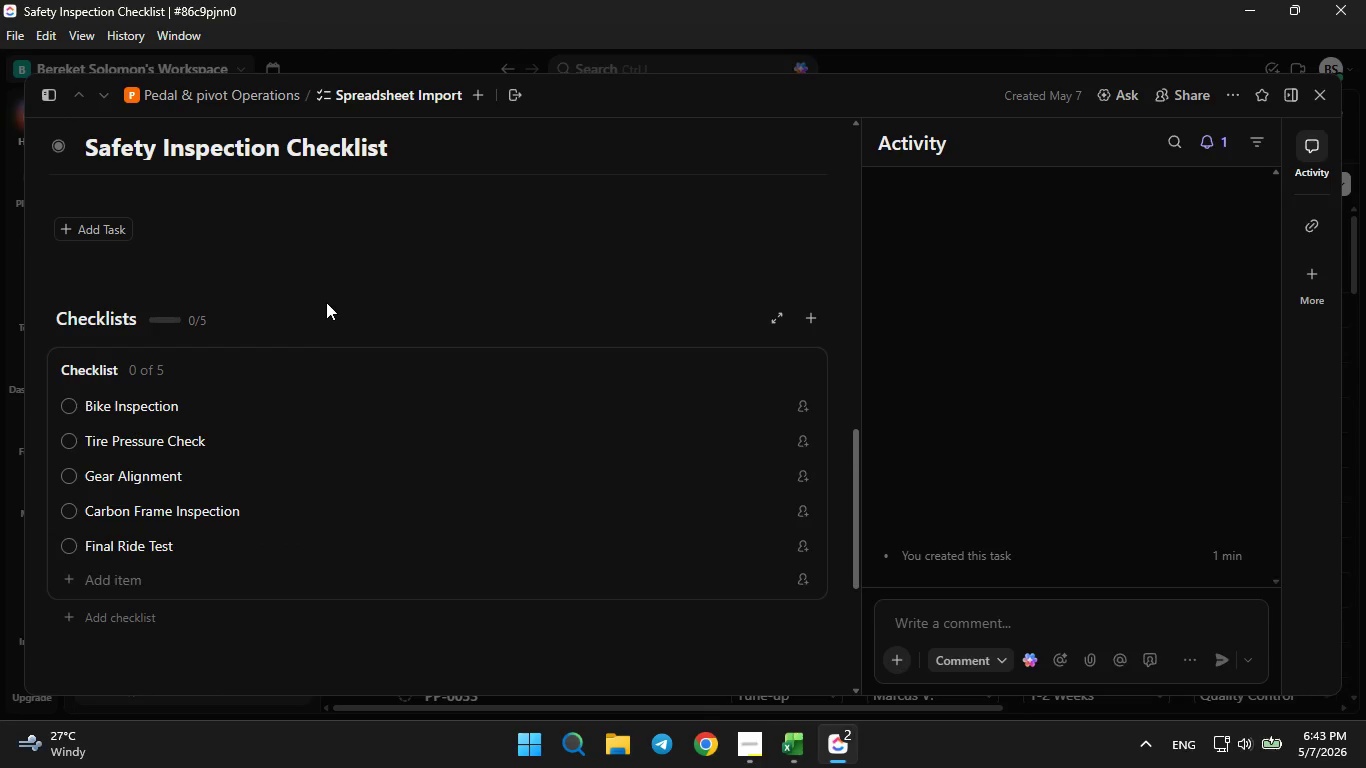 
scroll: coordinate [332, 415], scroll_direction: up, amount: 5.0
 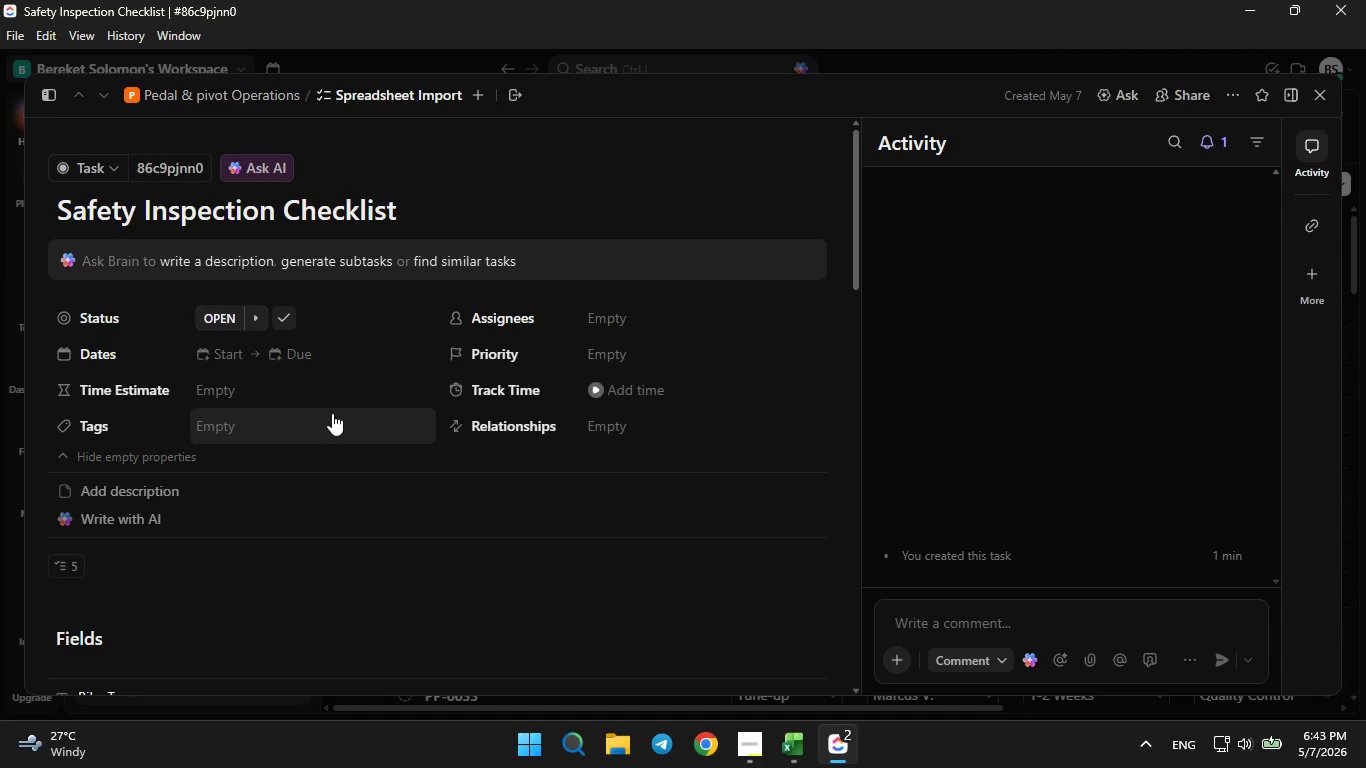 
scroll: coordinate [332, 413], scroll_direction: down, amount: 2.0
 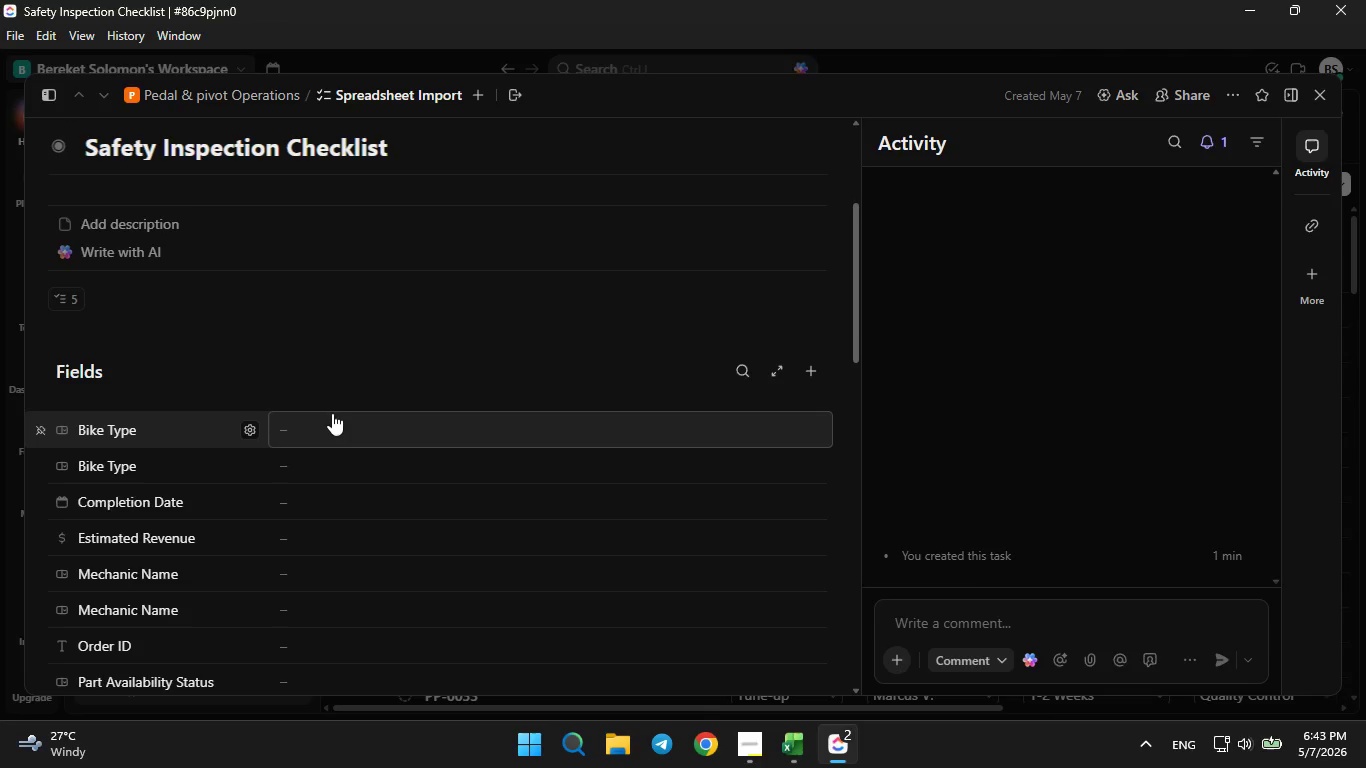 
scroll: coordinate [332, 413], scroll_direction: up, amount: 4.0
 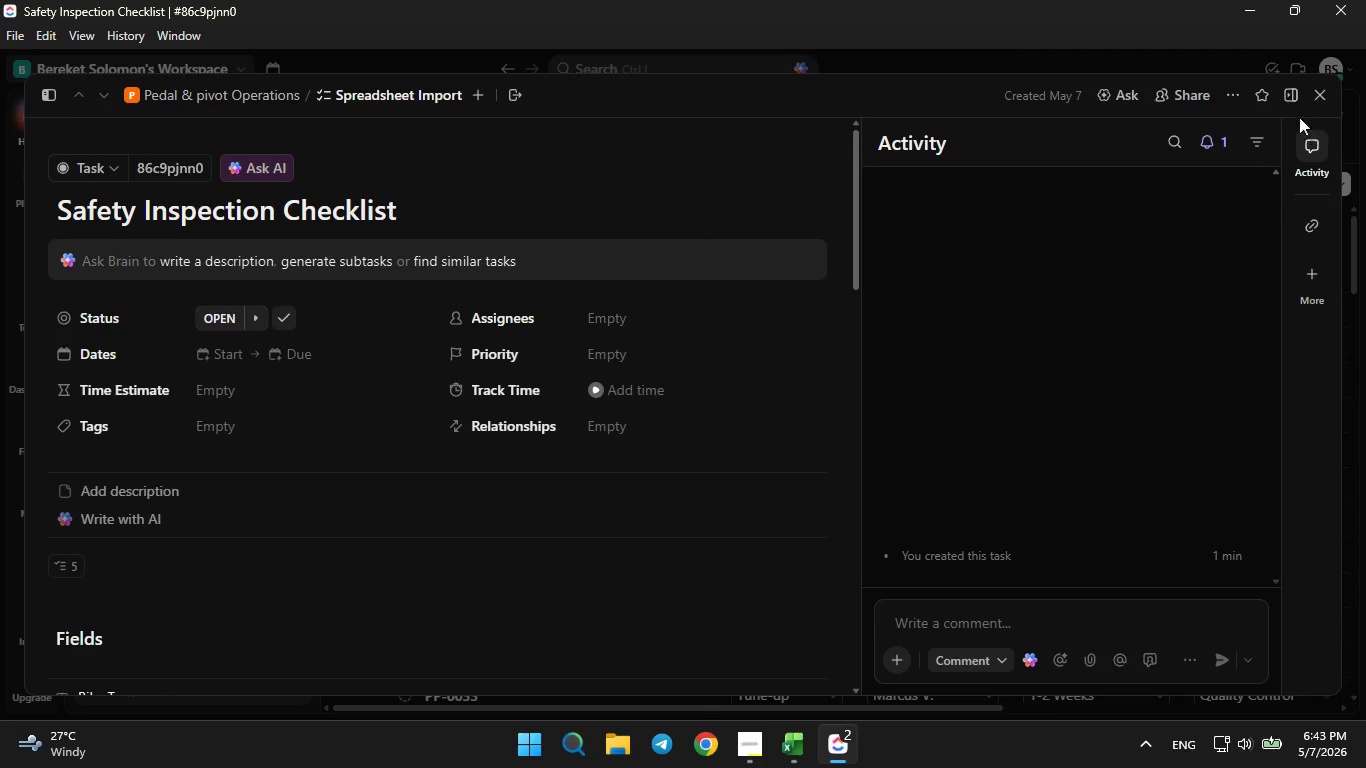 
left_click([1233, 82])
 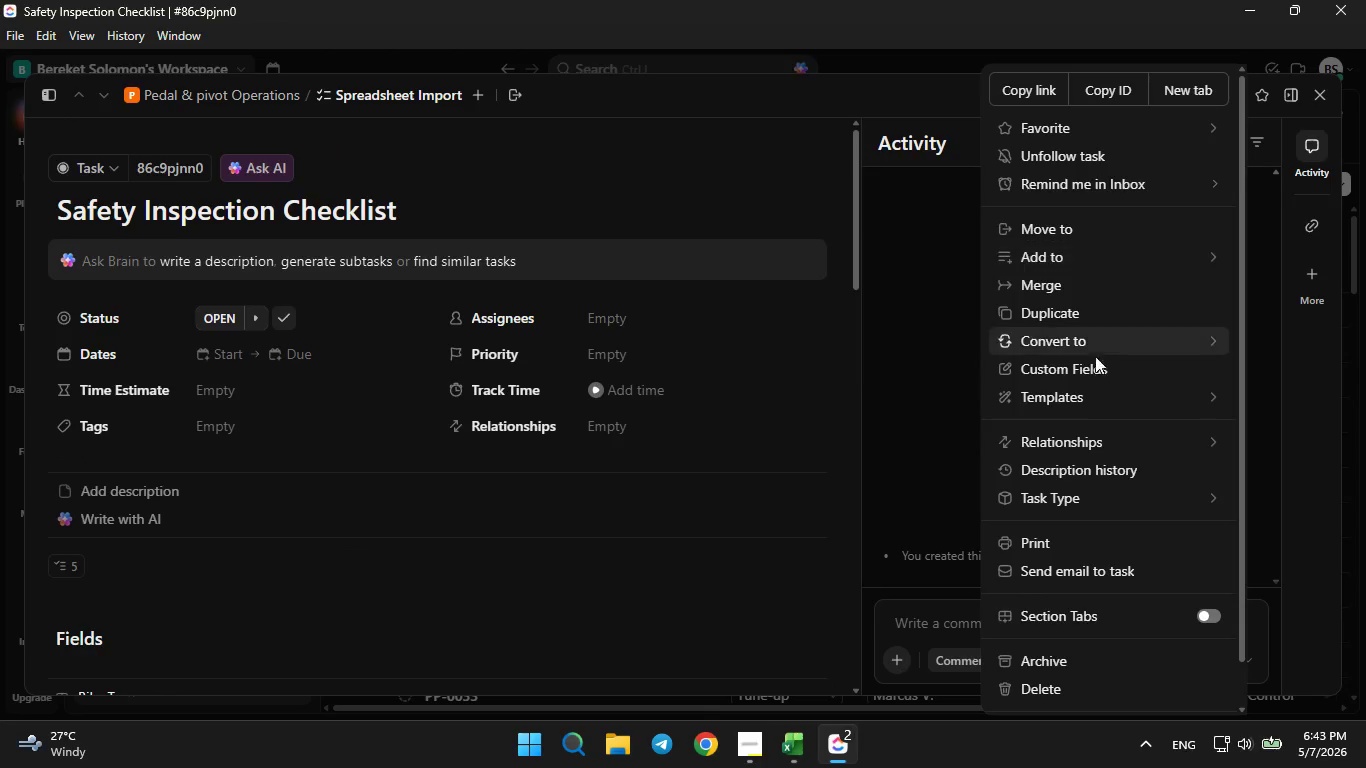 
mouse_move([1064, 465])
 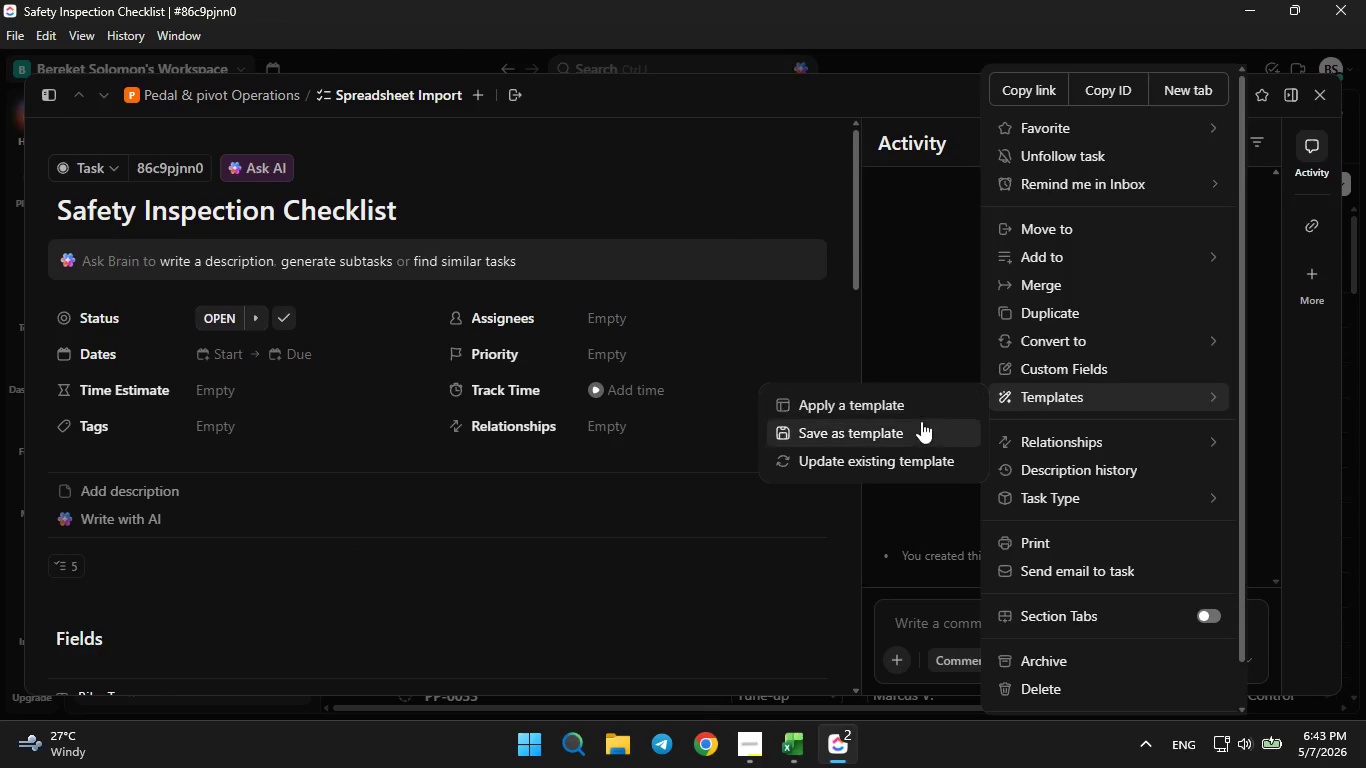 
left_click([912, 426])
 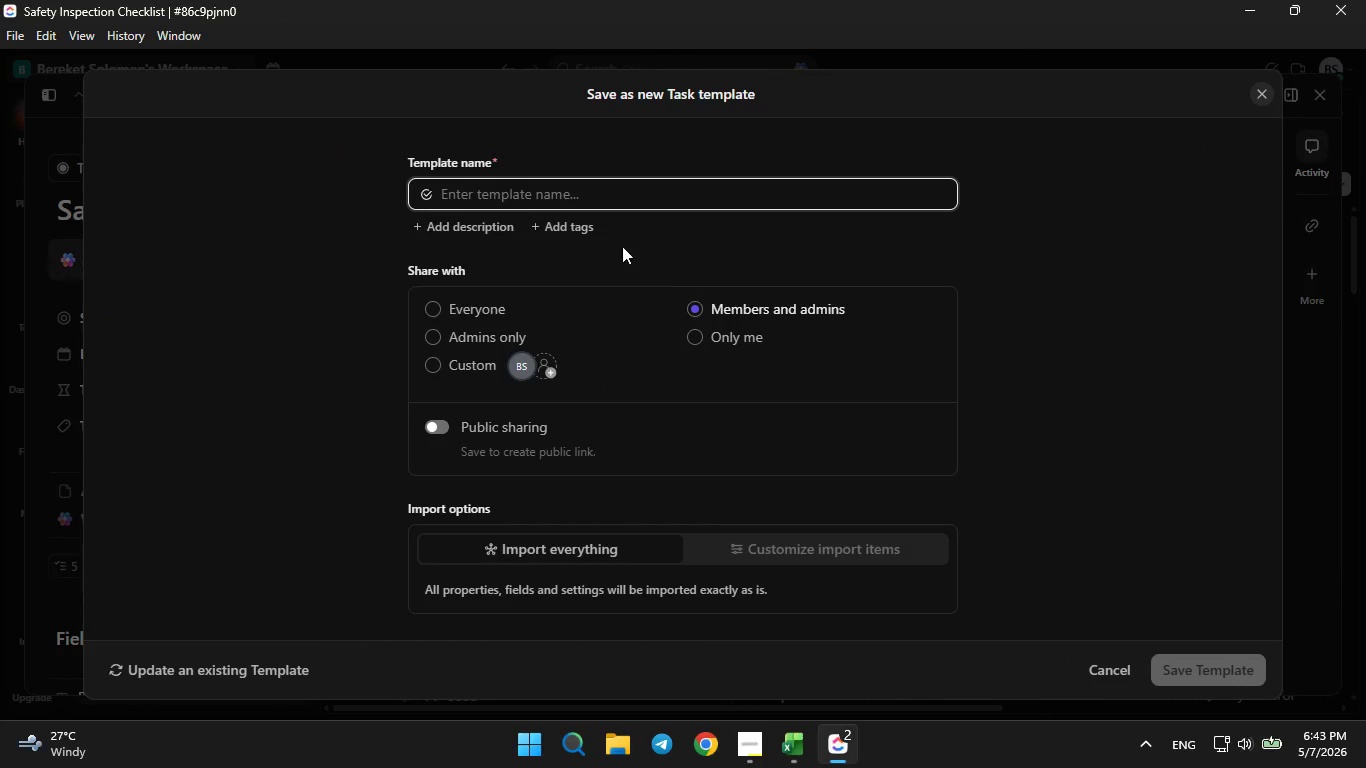 
left_click([595, 199])
 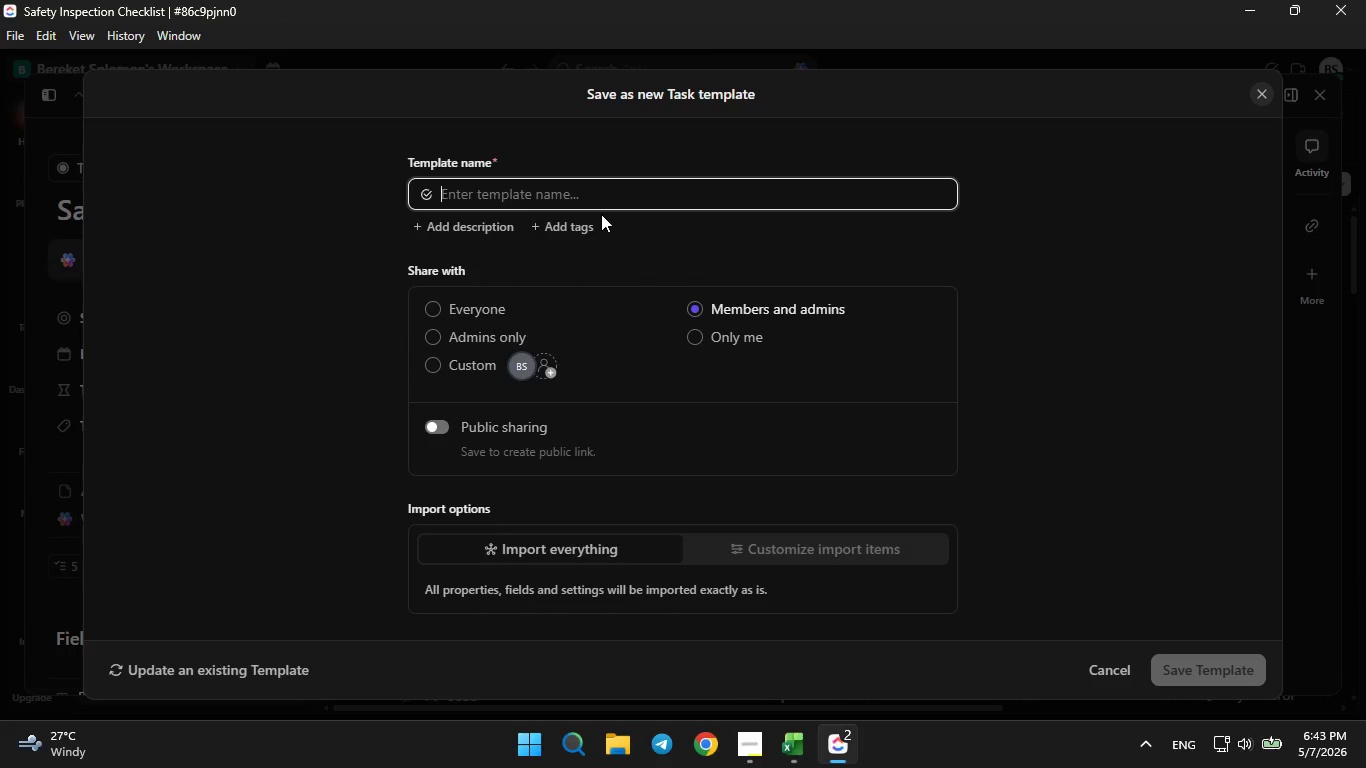 
type(Sefte)
key(Backspace)
key(Backspace)
key(Backspace)
key(Backspace)
type(afety Inspection Checklist)
 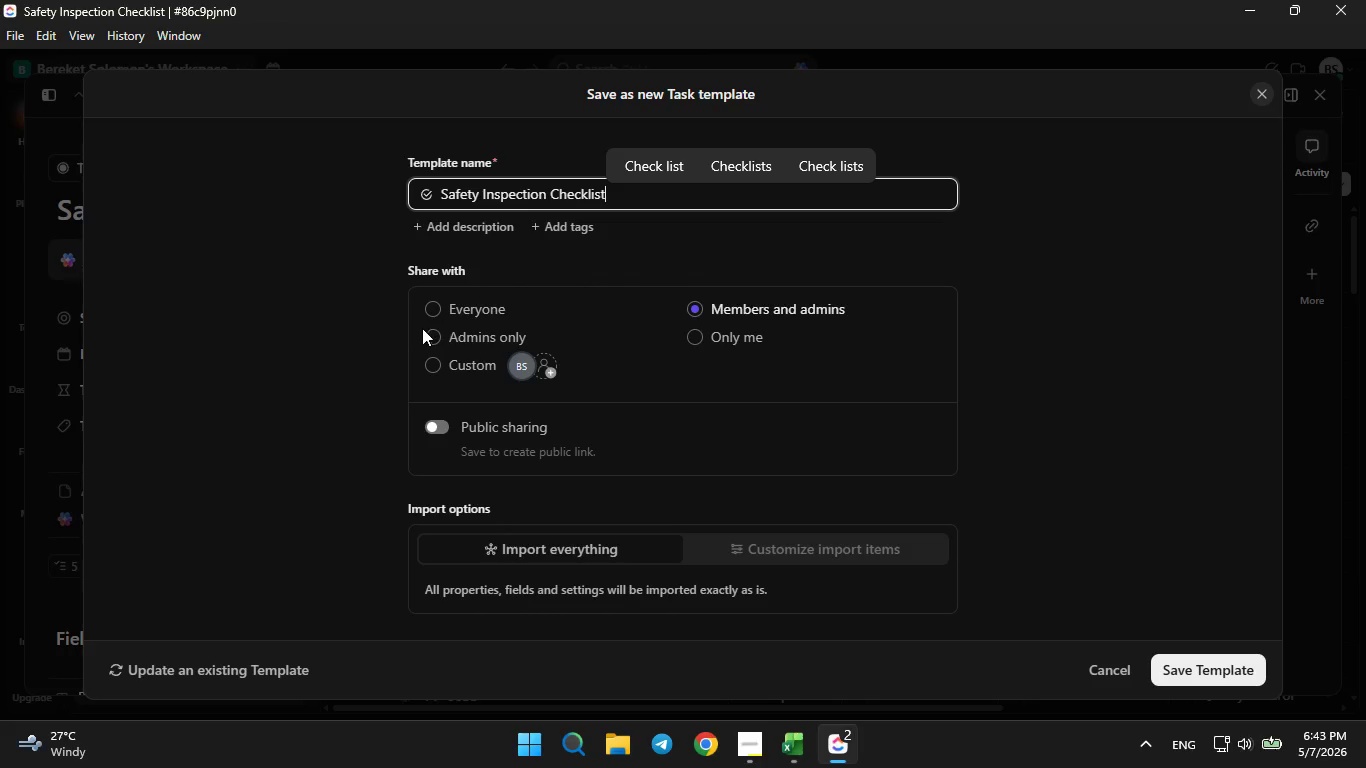 
left_click([434, 314])
 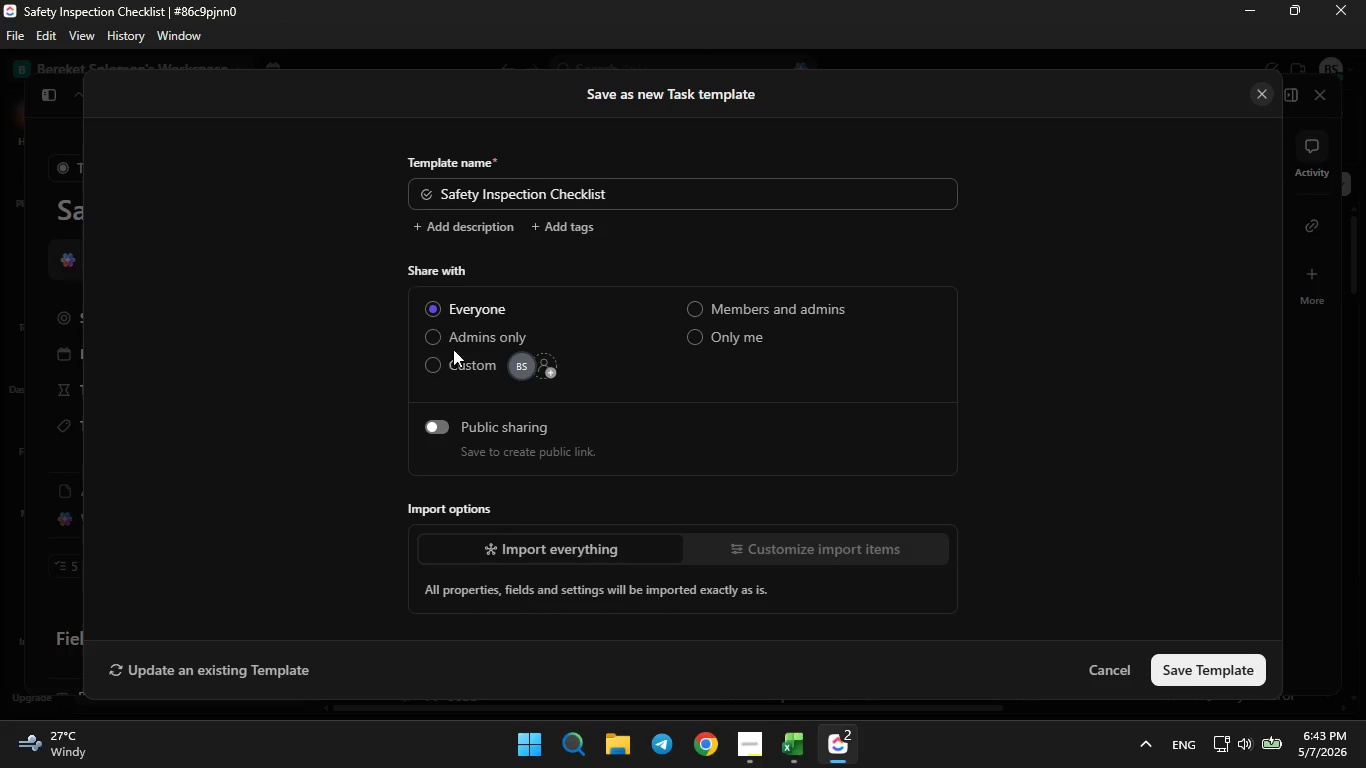 
scroll: coordinate [691, 457], scroll_direction: down, amount: 9.0
 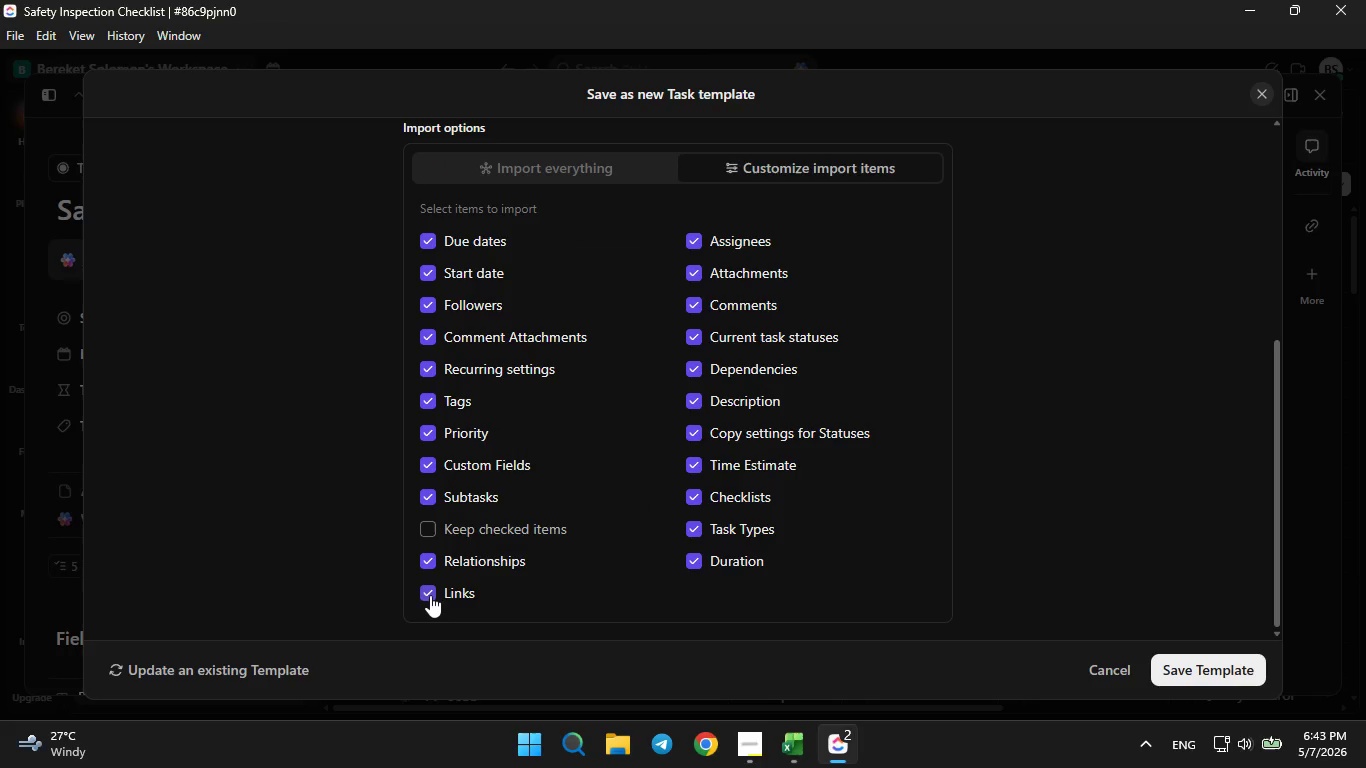 
left_click([427, 594])
 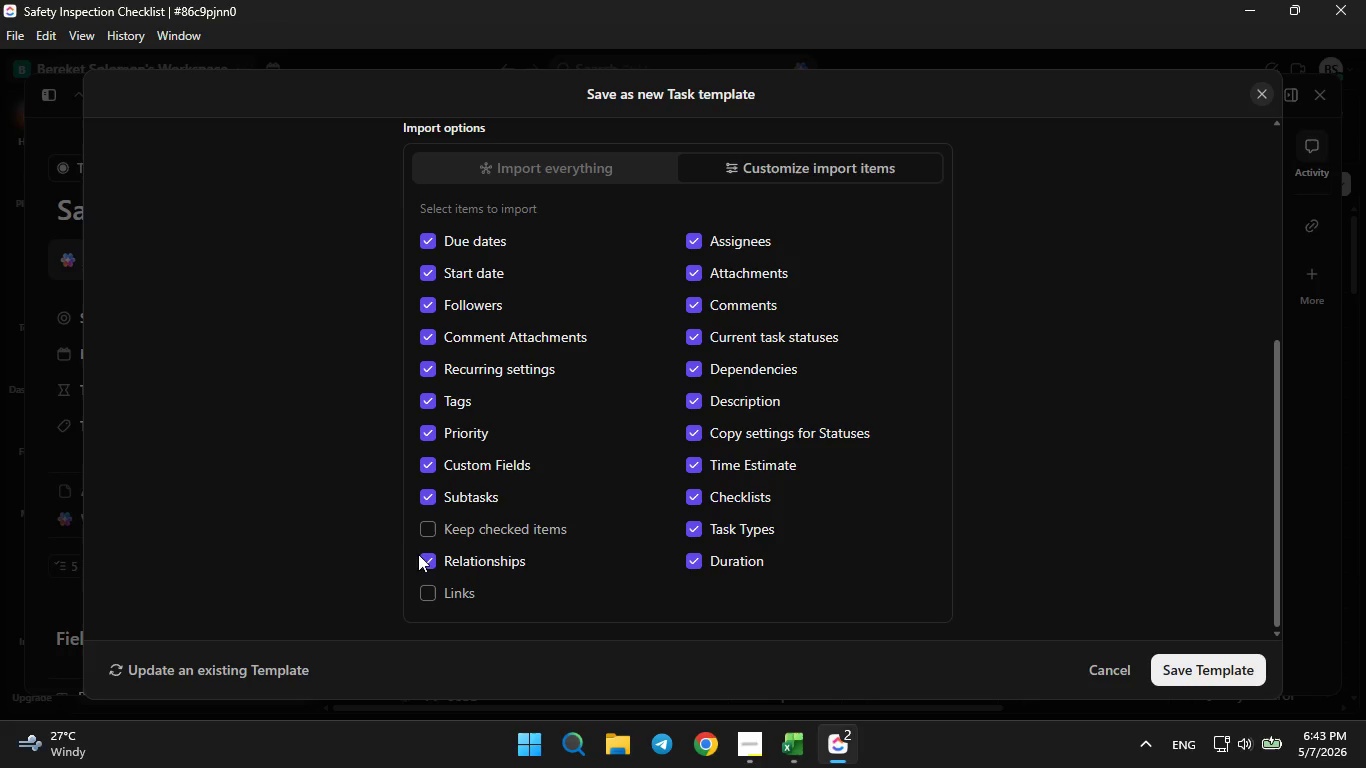 
left_click([422, 554])
 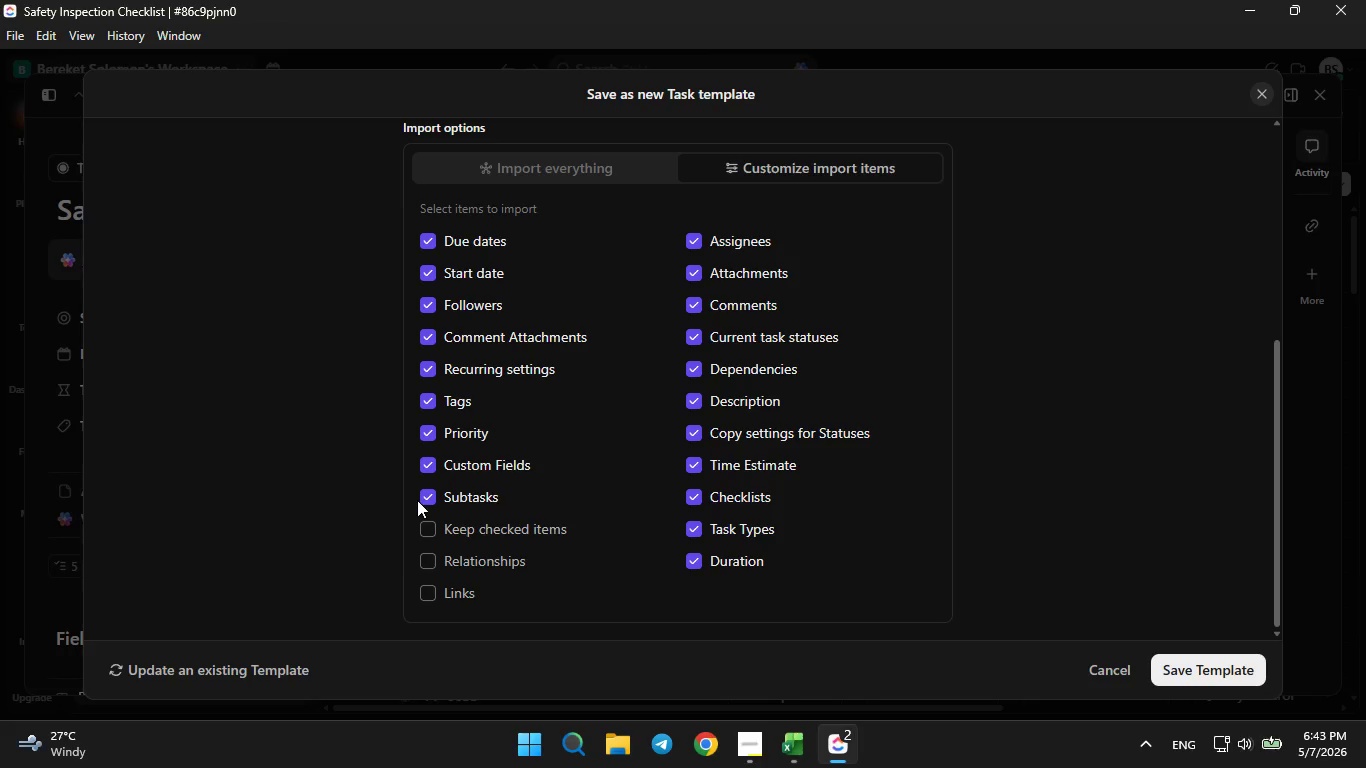 
double_click([417, 500])
 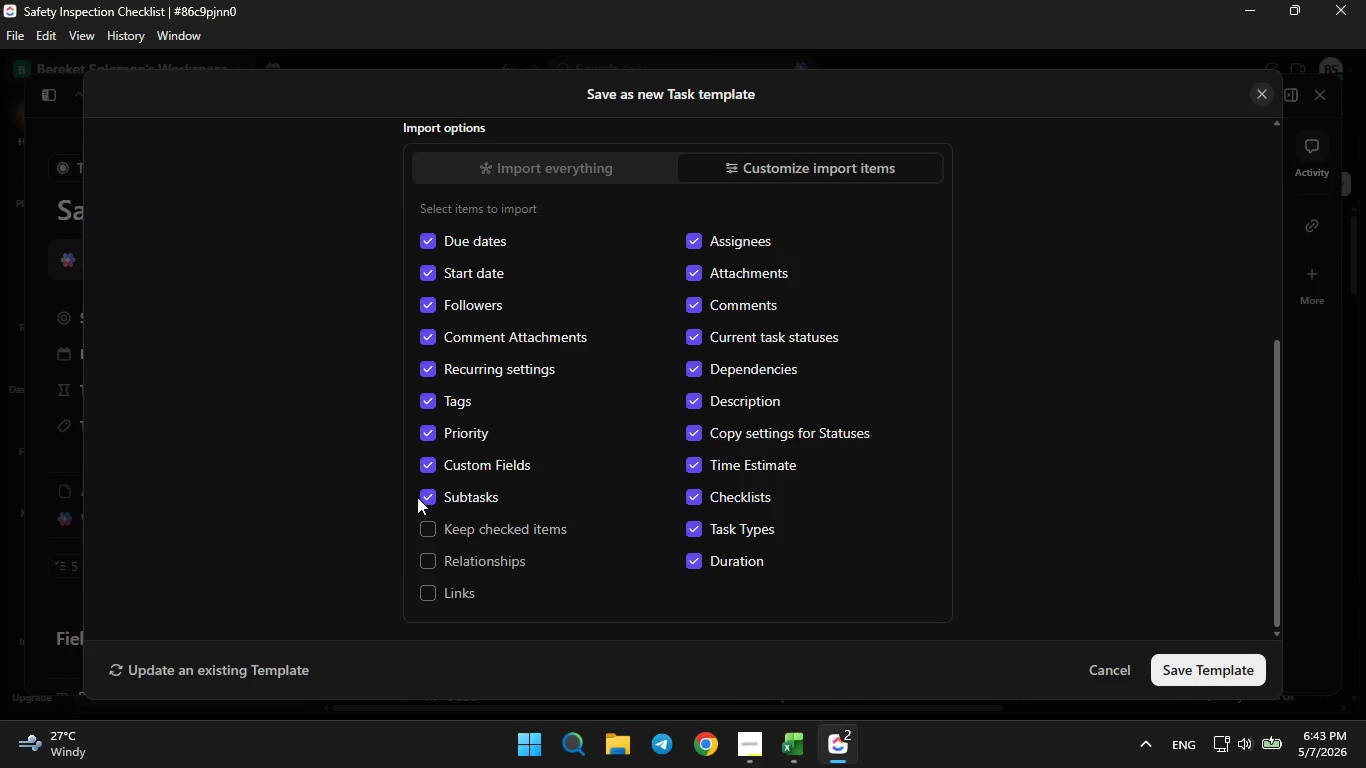 
triple_click([417, 497])
 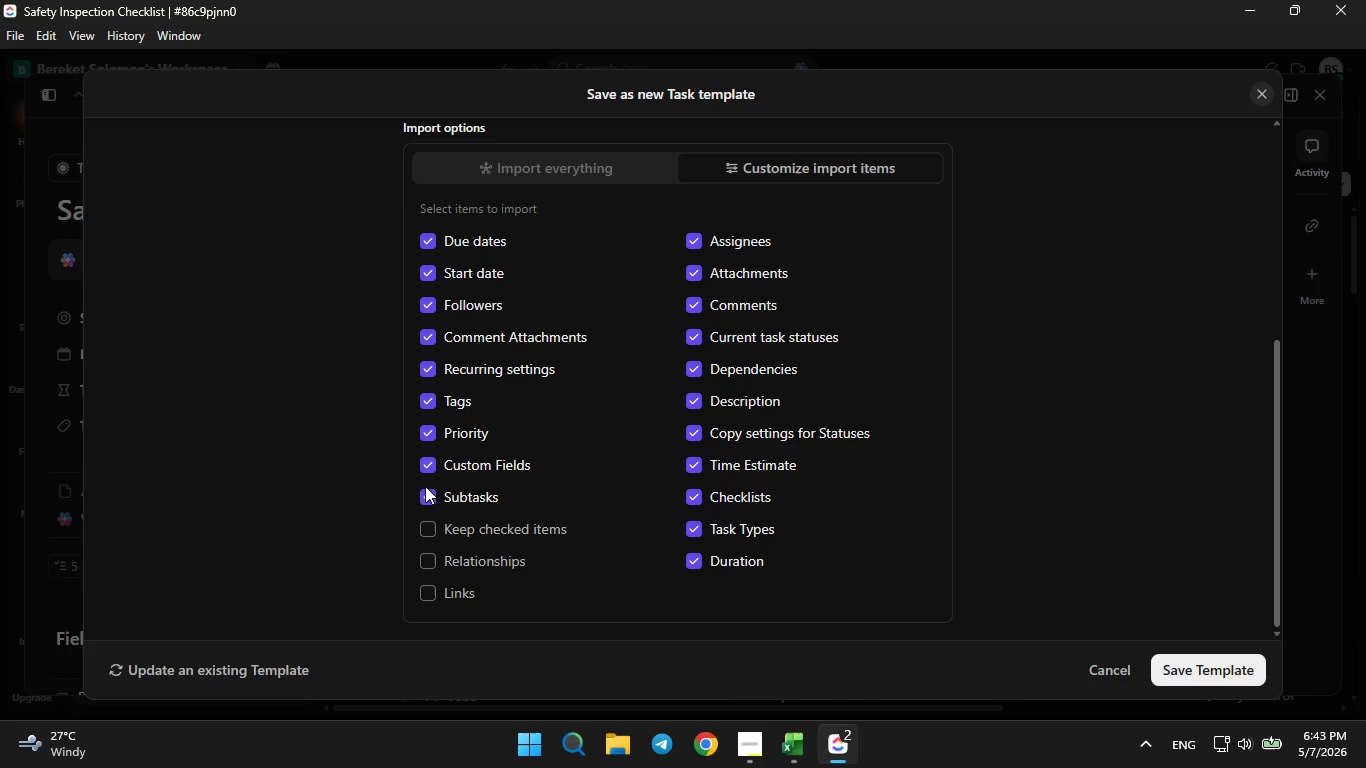 
triple_click([426, 486])
 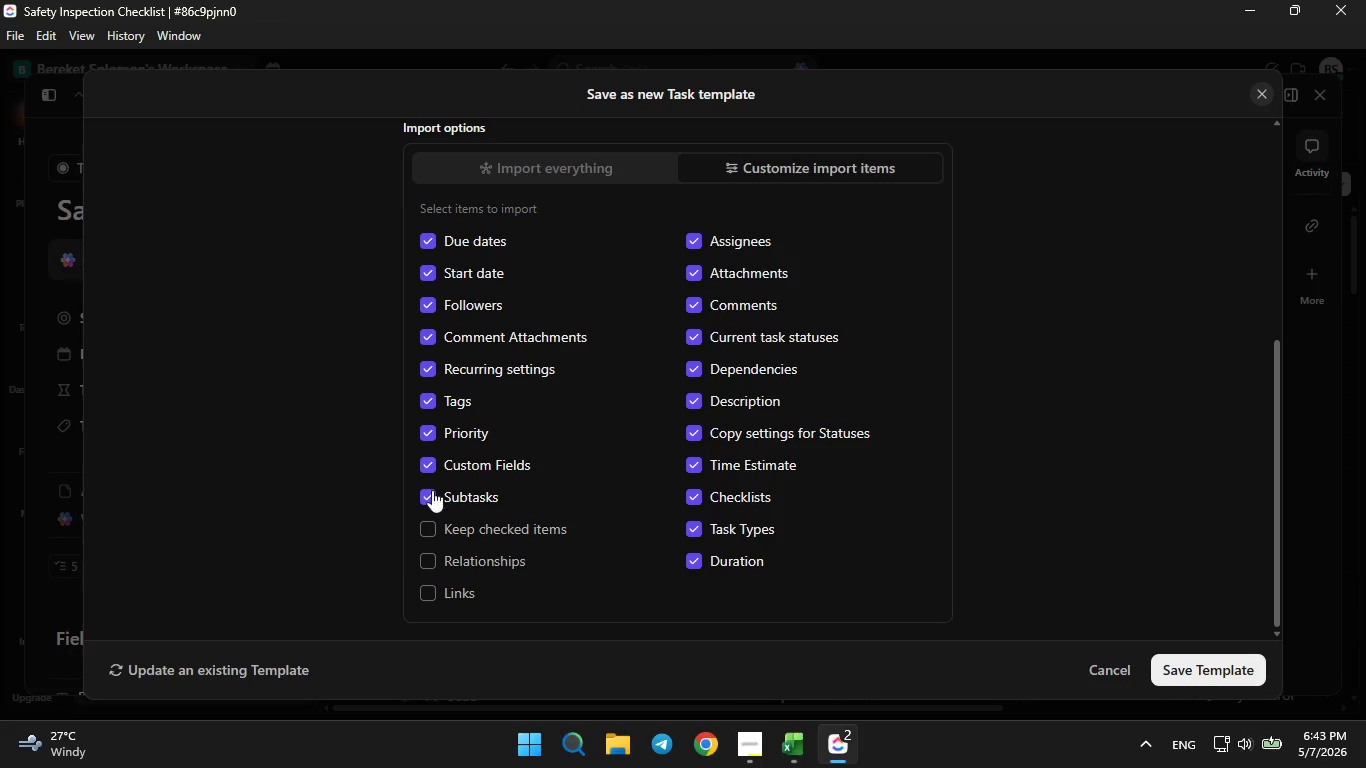 
double_click([432, 492])
 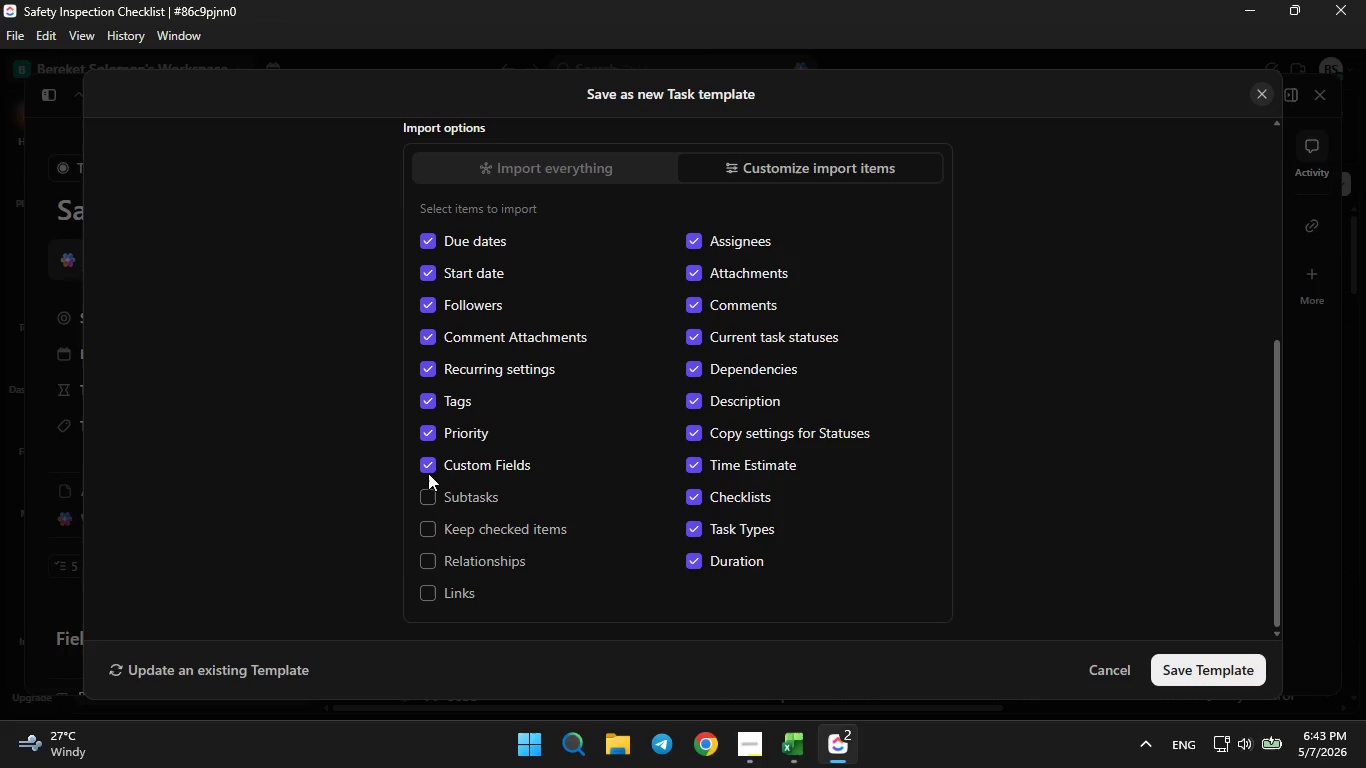 
triple_click([428, 473])
 